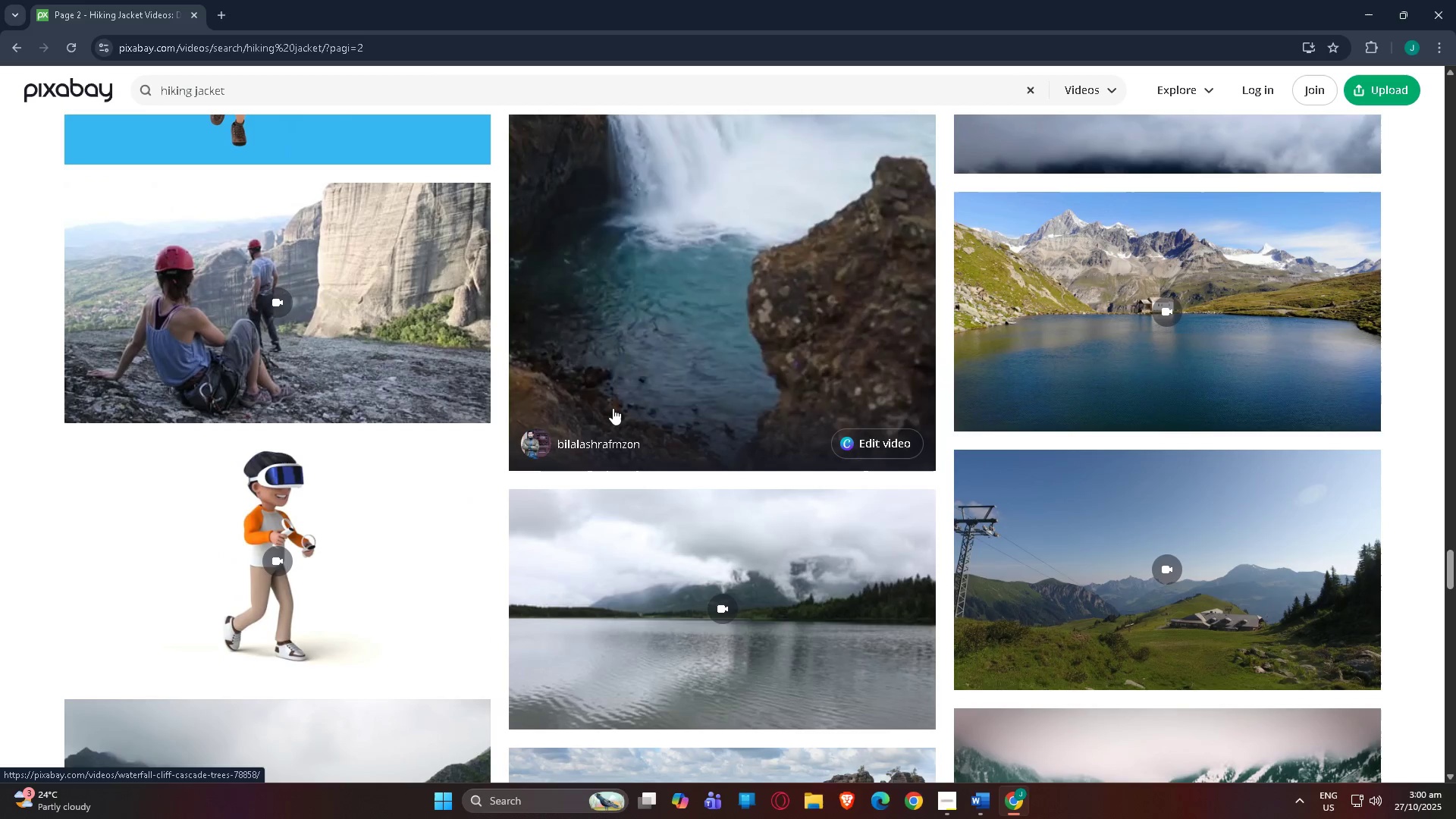 
wait(9.18)
 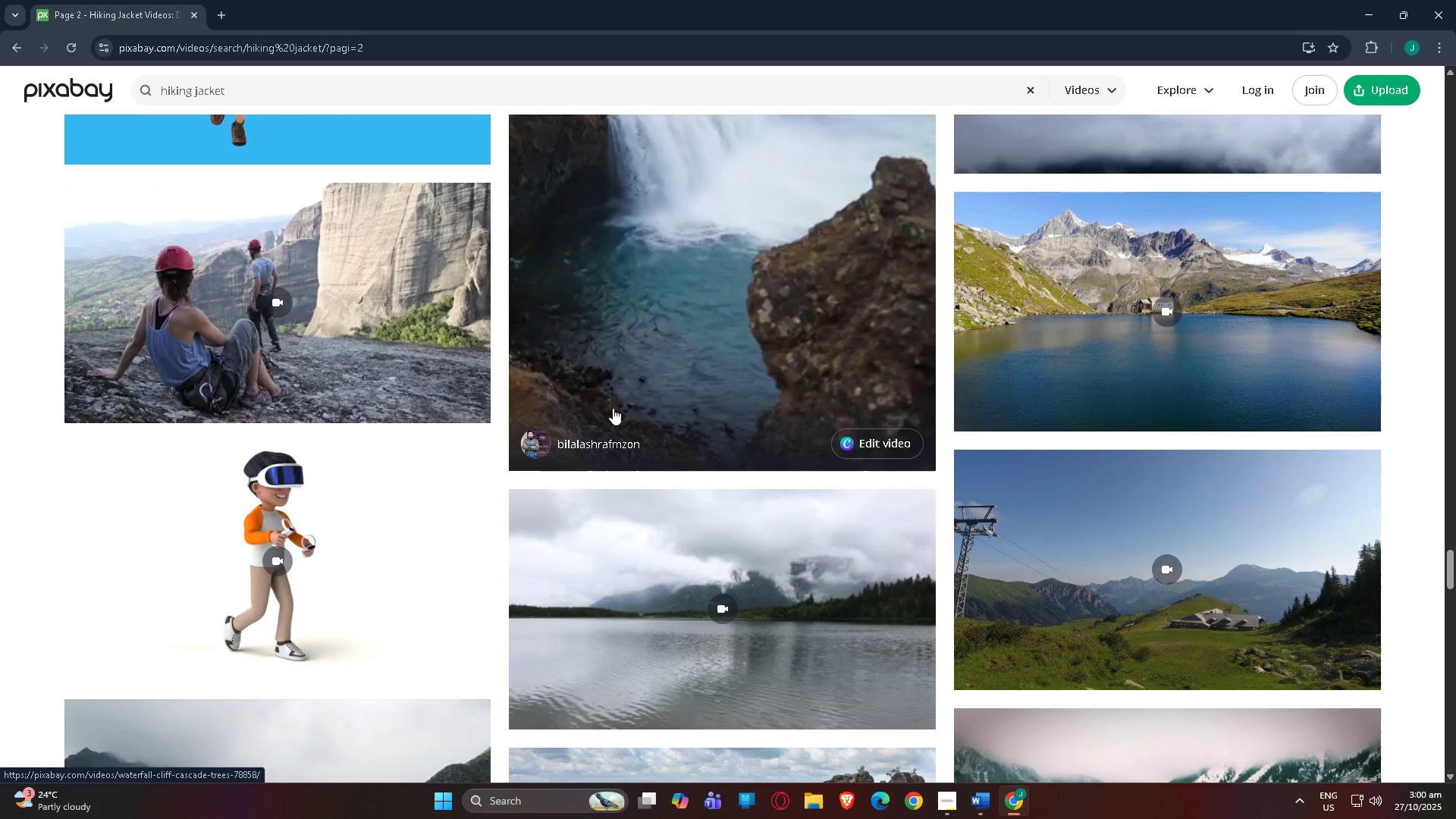 
scroll: coordinate [683, 362], scroll_direction: down, amount: 34.0
 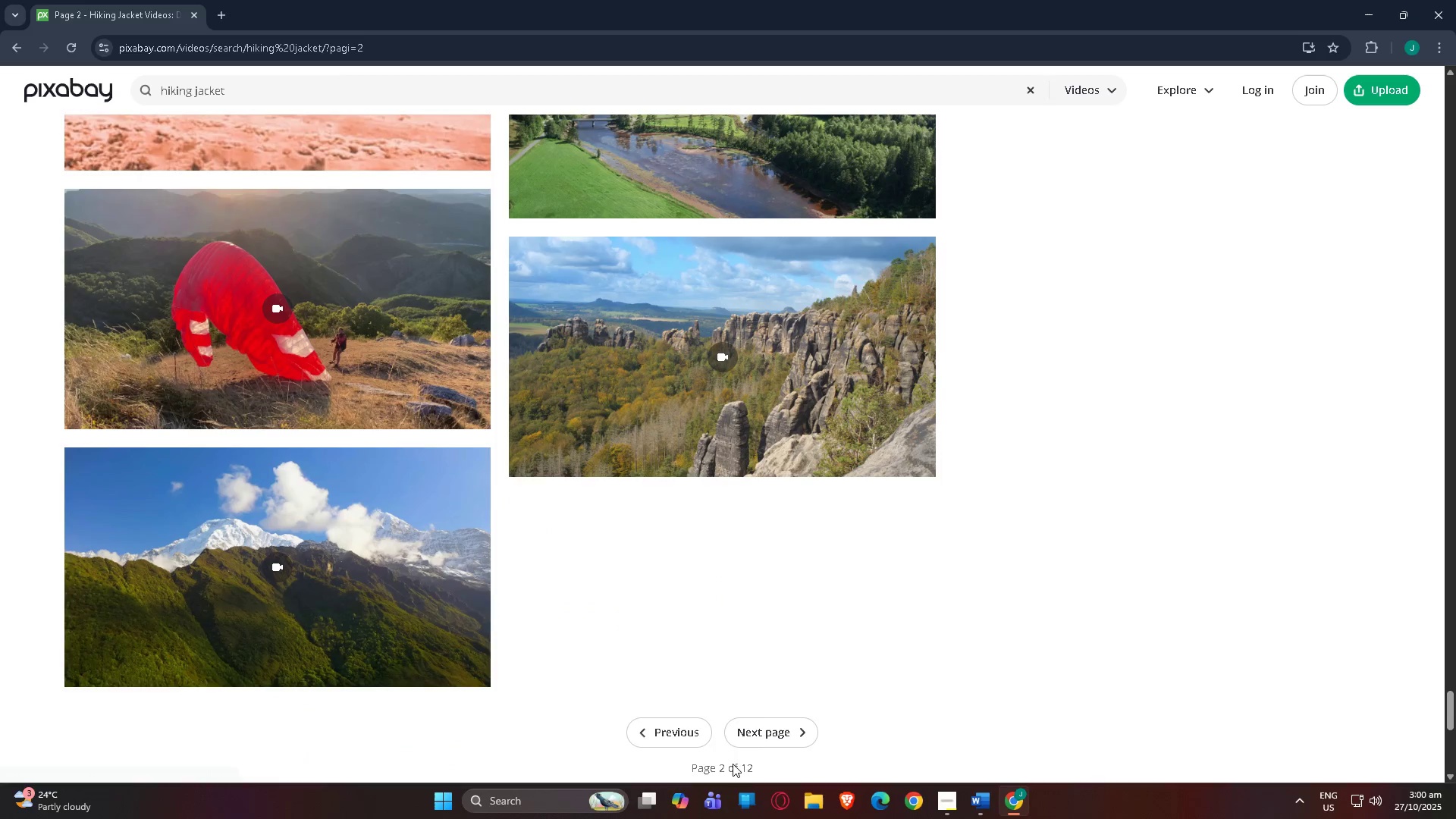 
left_click([758, 738])
 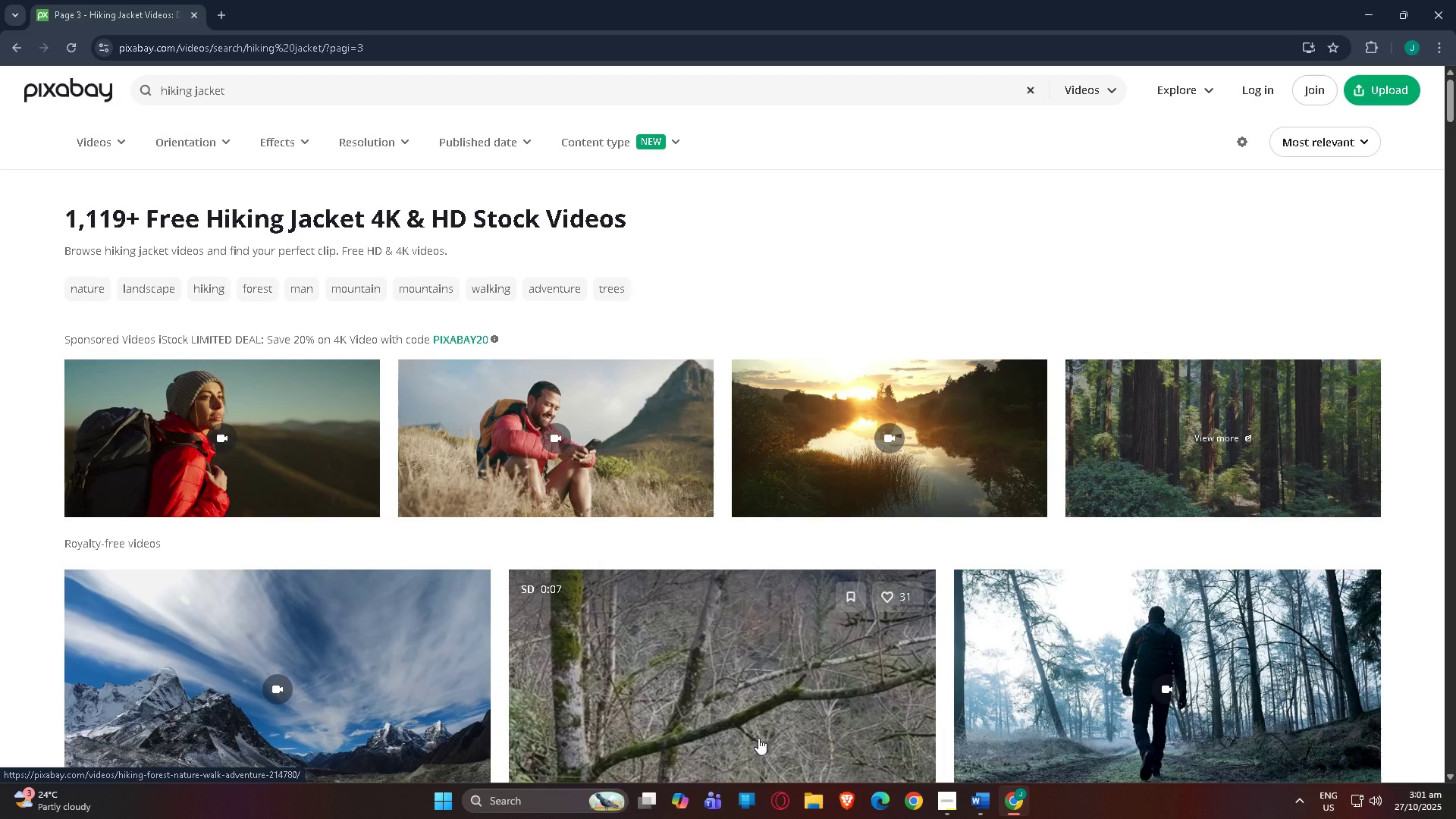 
scroll: coordinate [764, 726], scroll_direction: down, amount: 8.0
 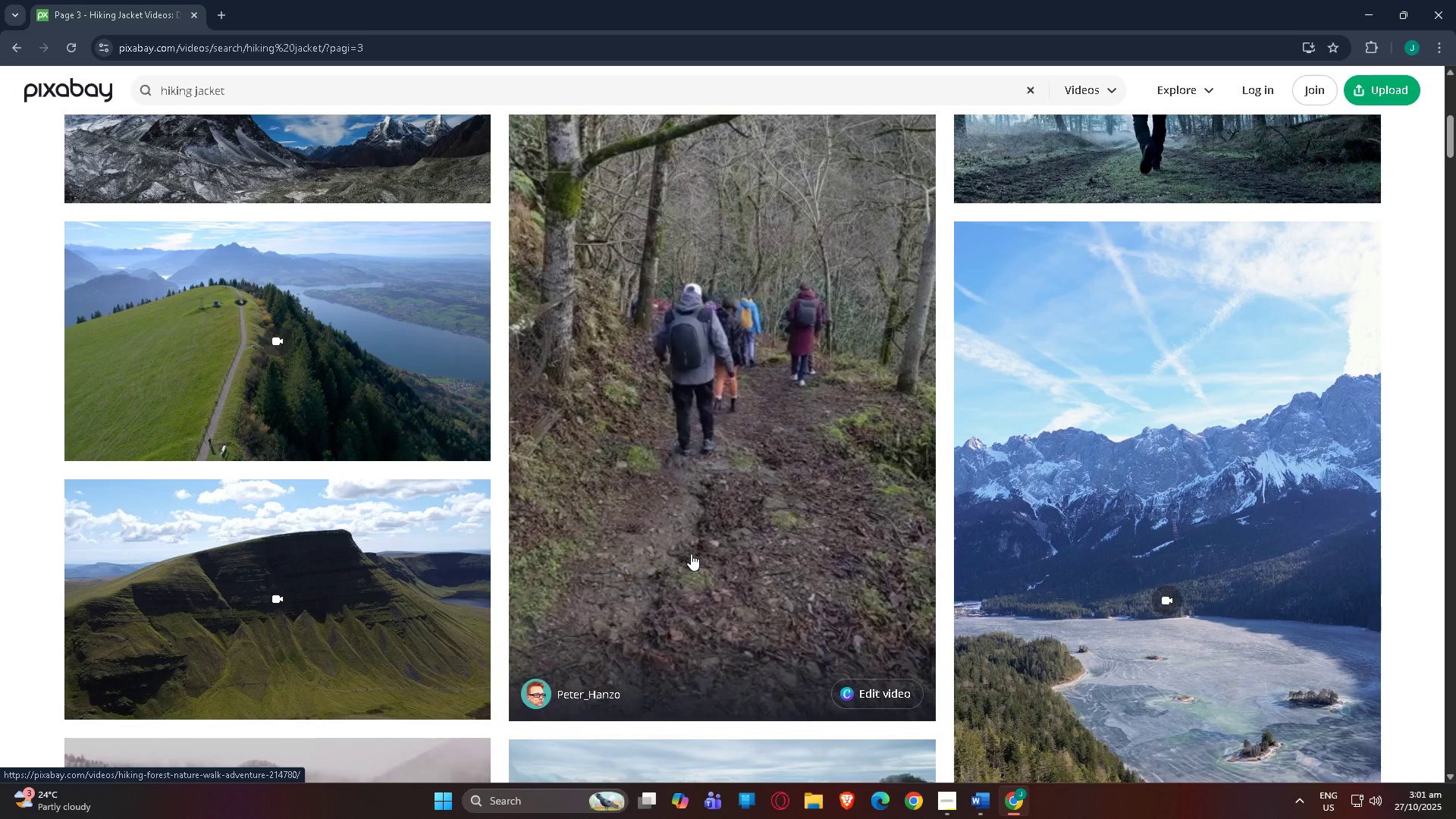 
wait(8.9)
 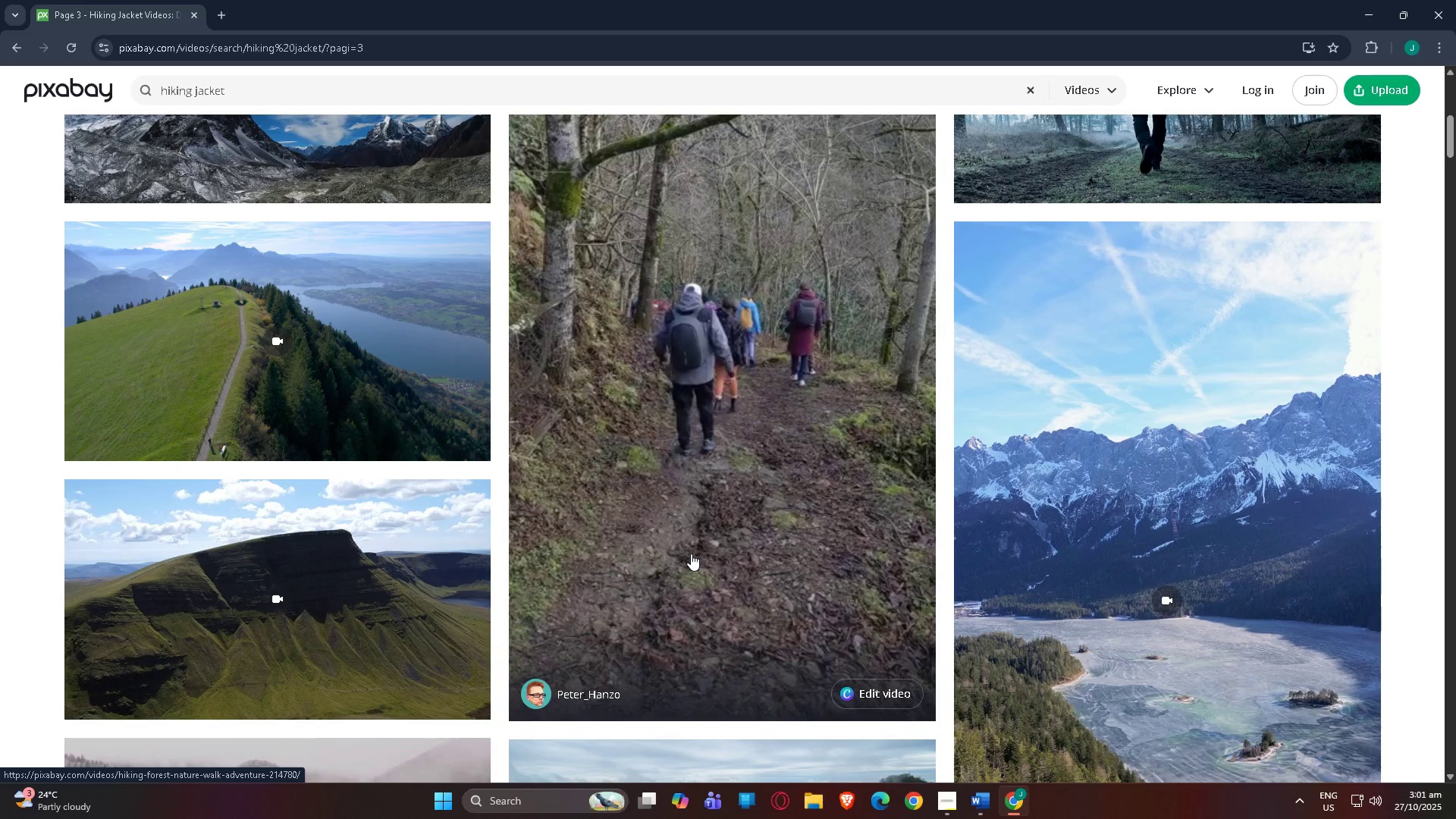 
scroll: coordinate [687, 544], scroll_direction: down, amount: 18.0
 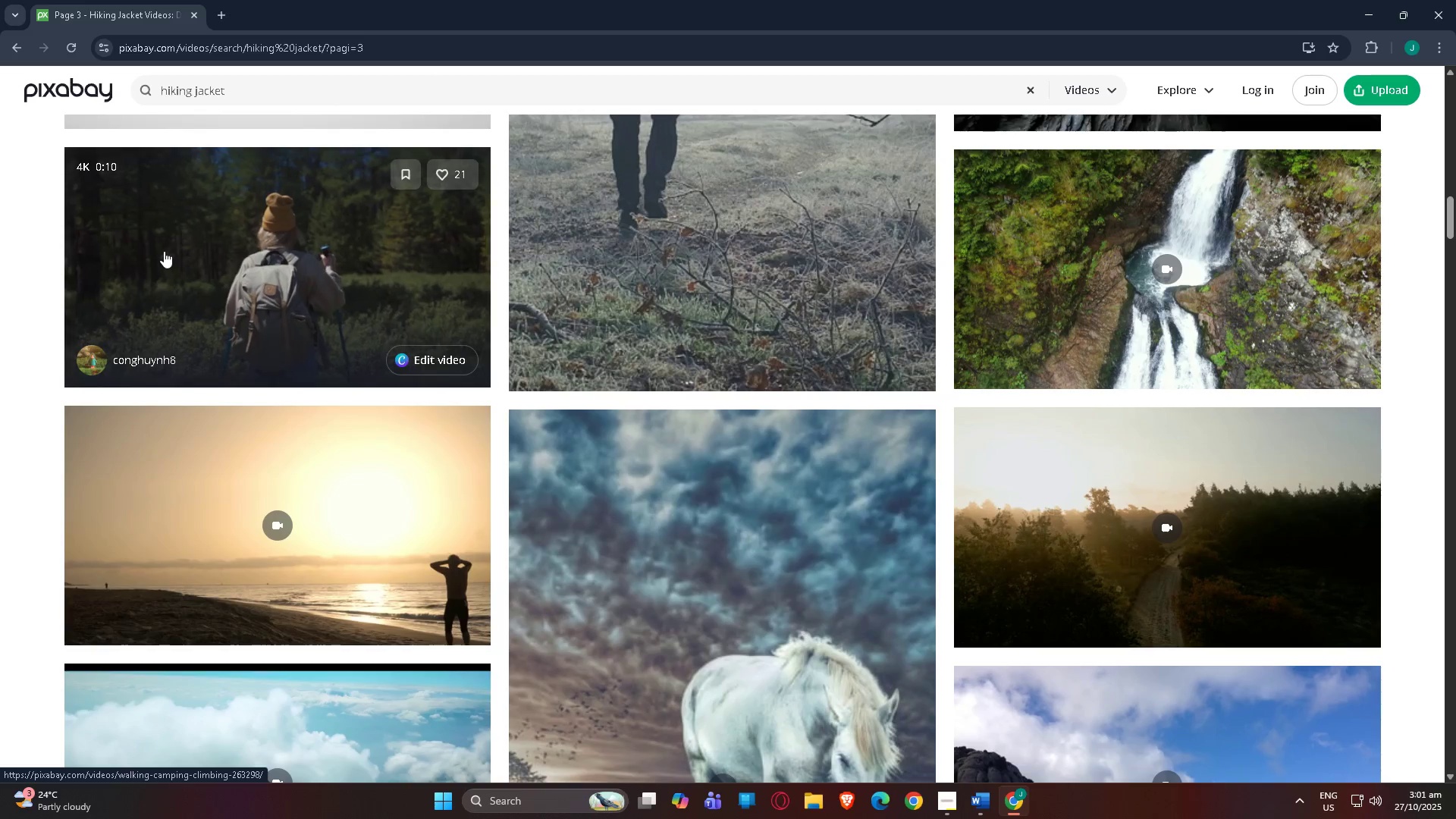 
wait(6.42)
 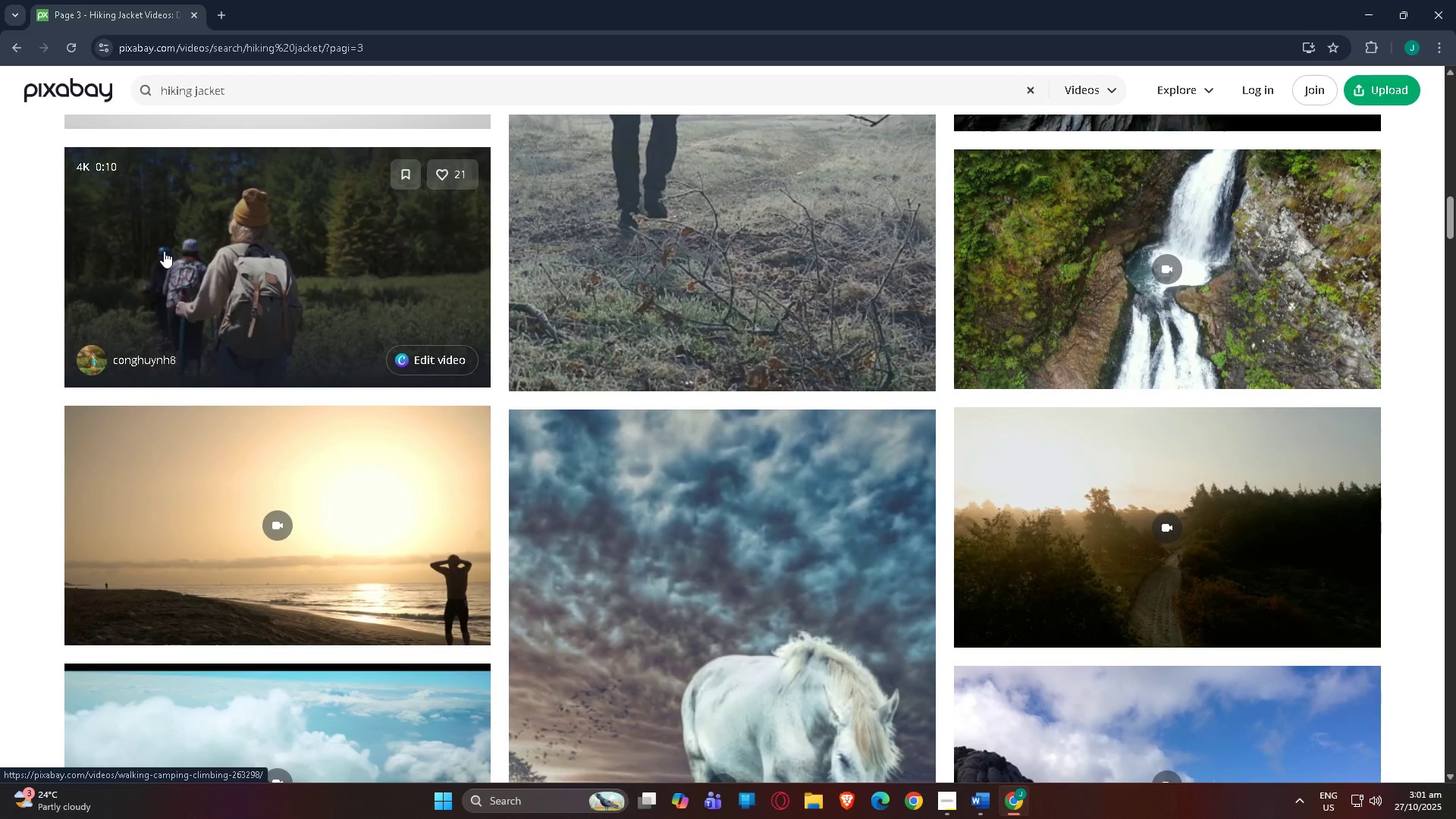 
scroll: coordinate [293, 247], scroll_direction: down, amount: 21.0
 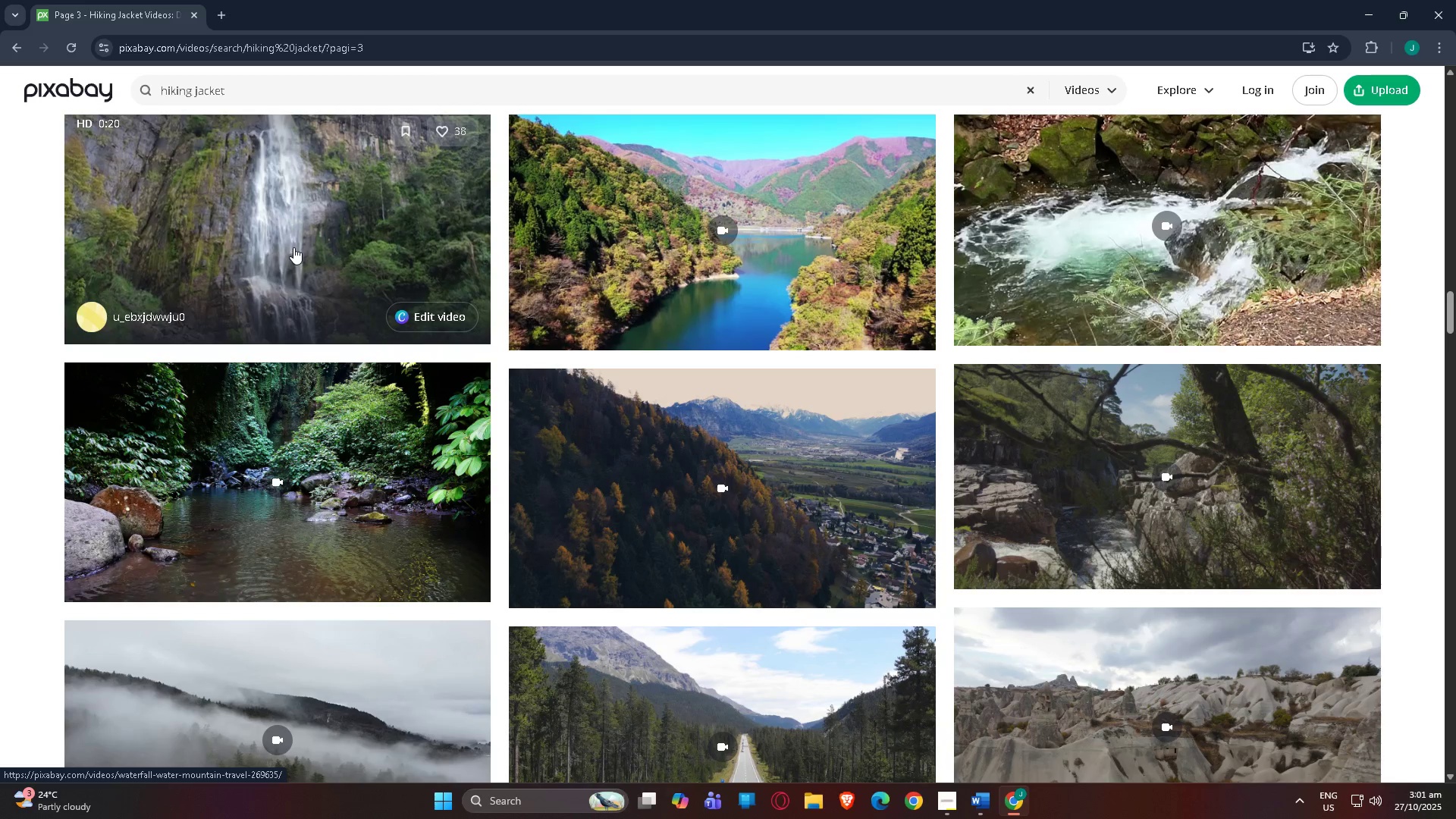 
wait(8.54)
 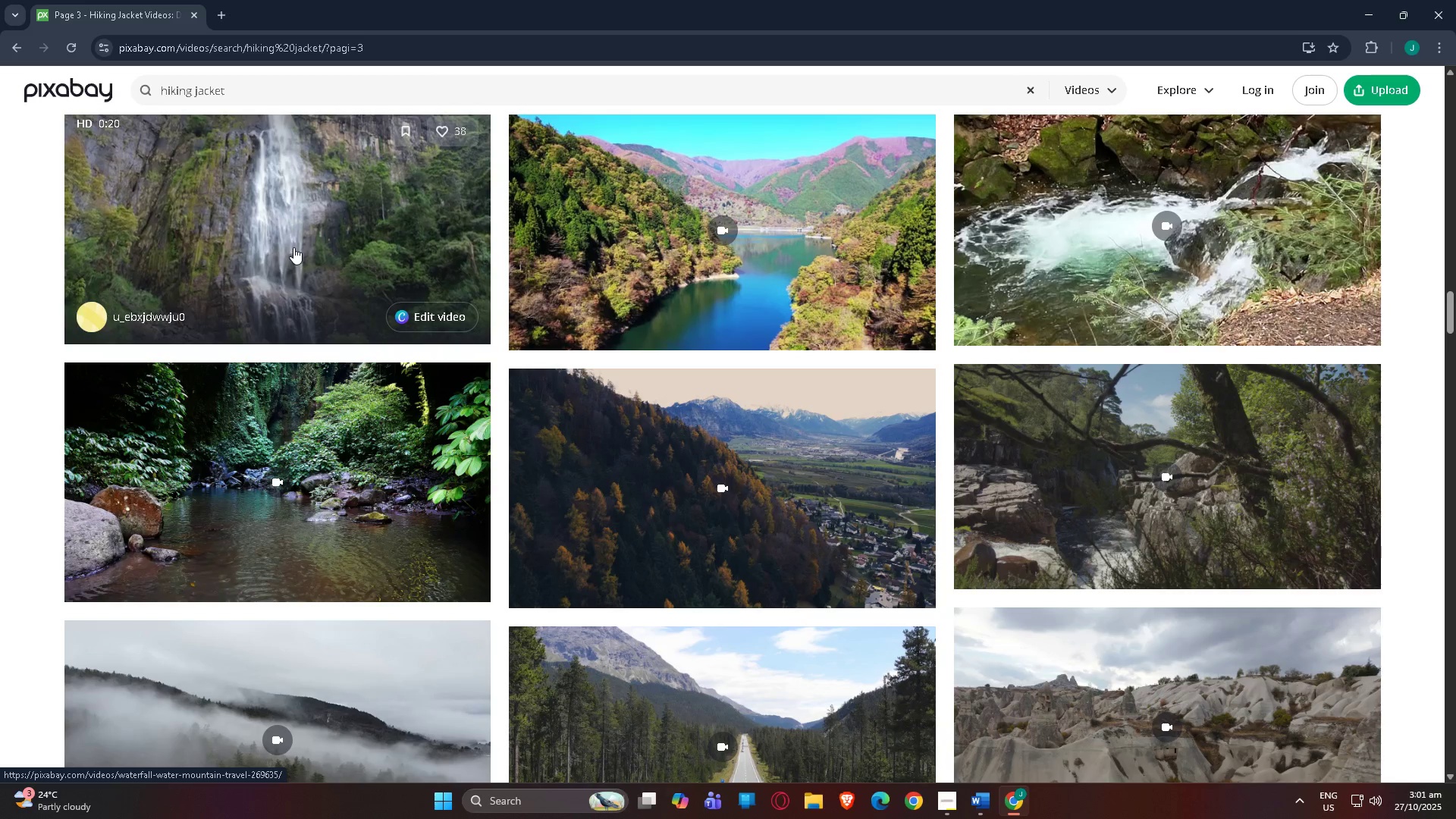 
scroll: coordinate [564, 333], scroll_direction: down, amount: 38.0
 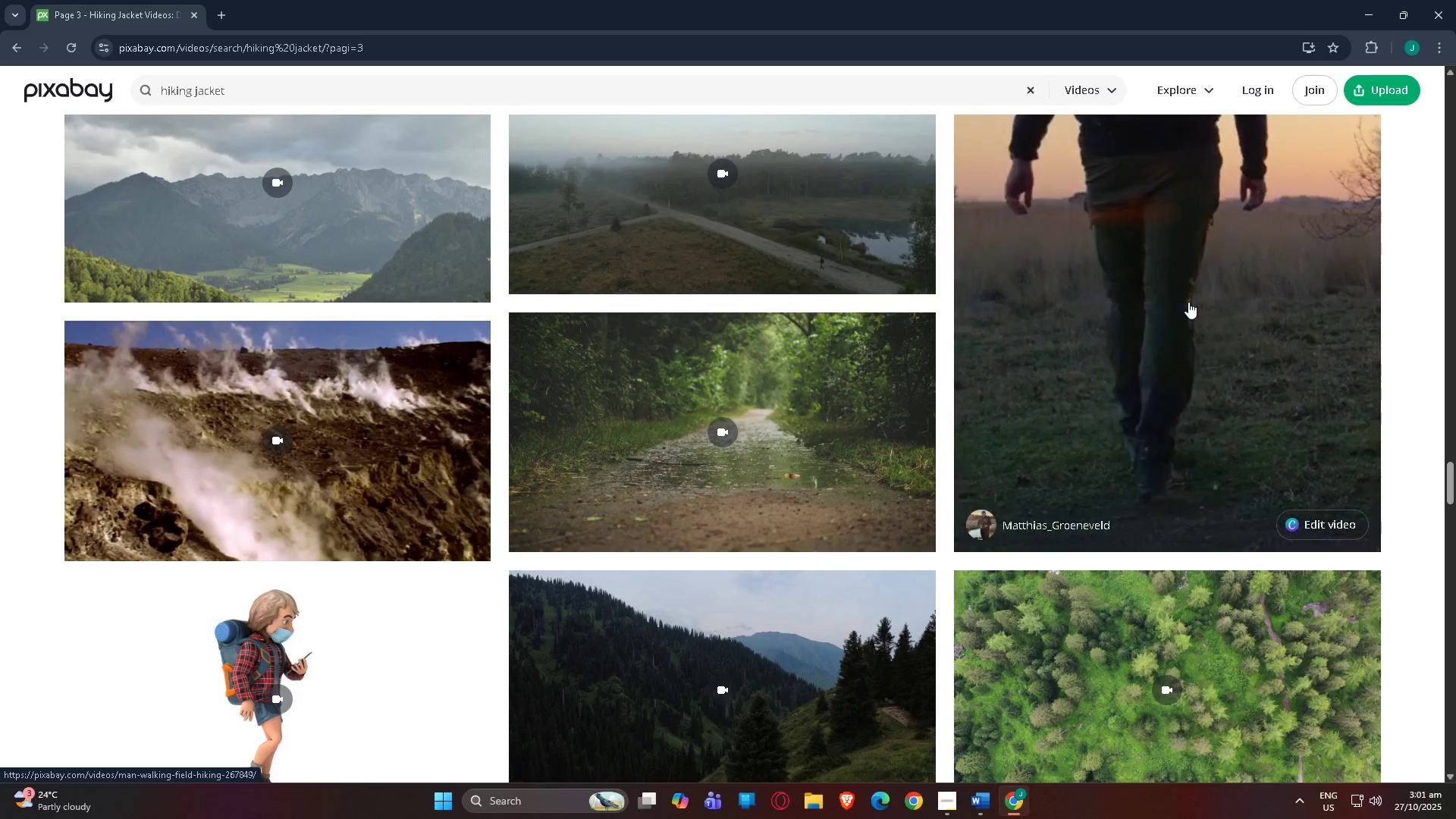 
scroll: coordinate [1184, 324], scroll_direction: up, amount: 4.0
 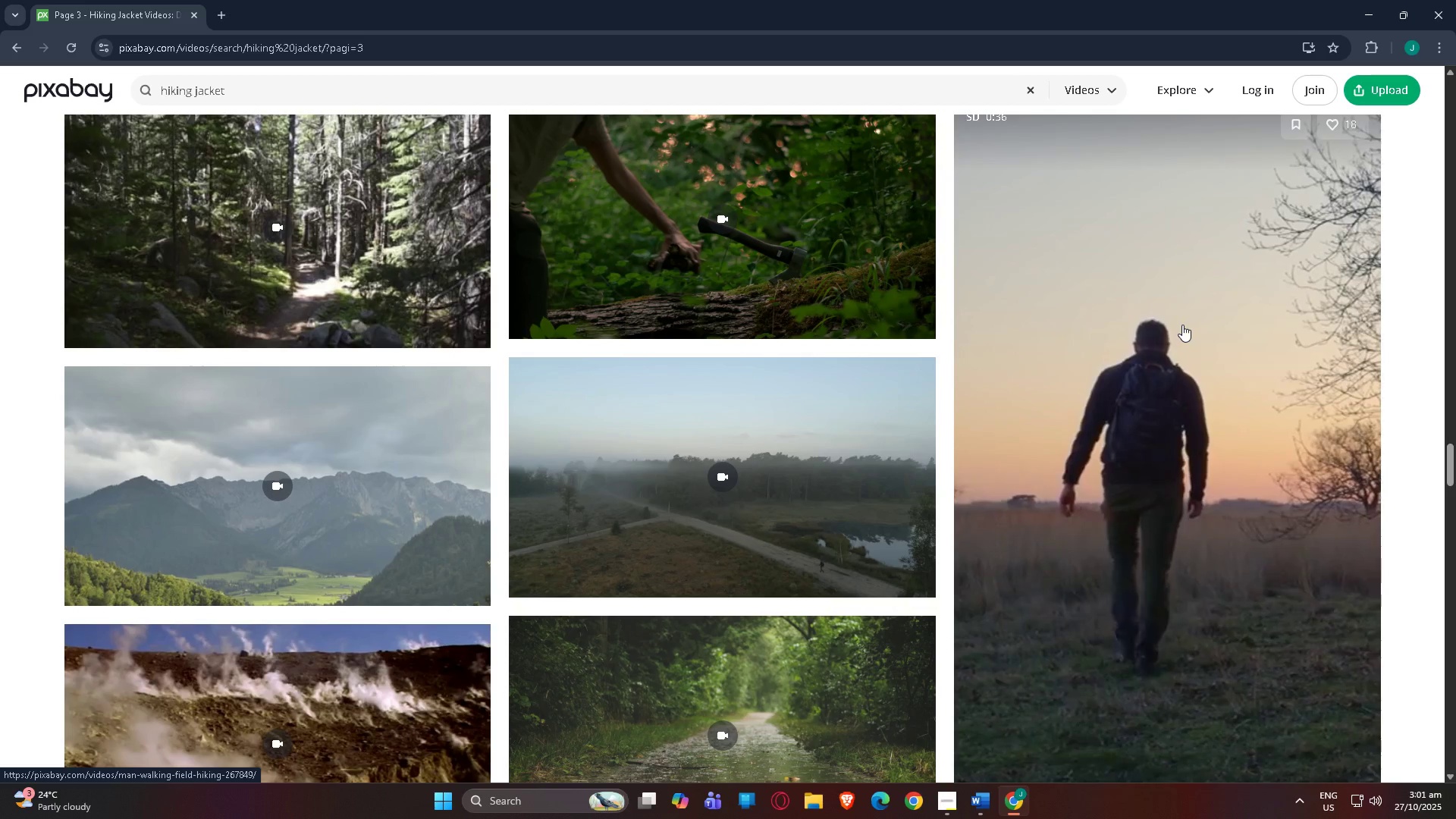 
wait(5.49)
 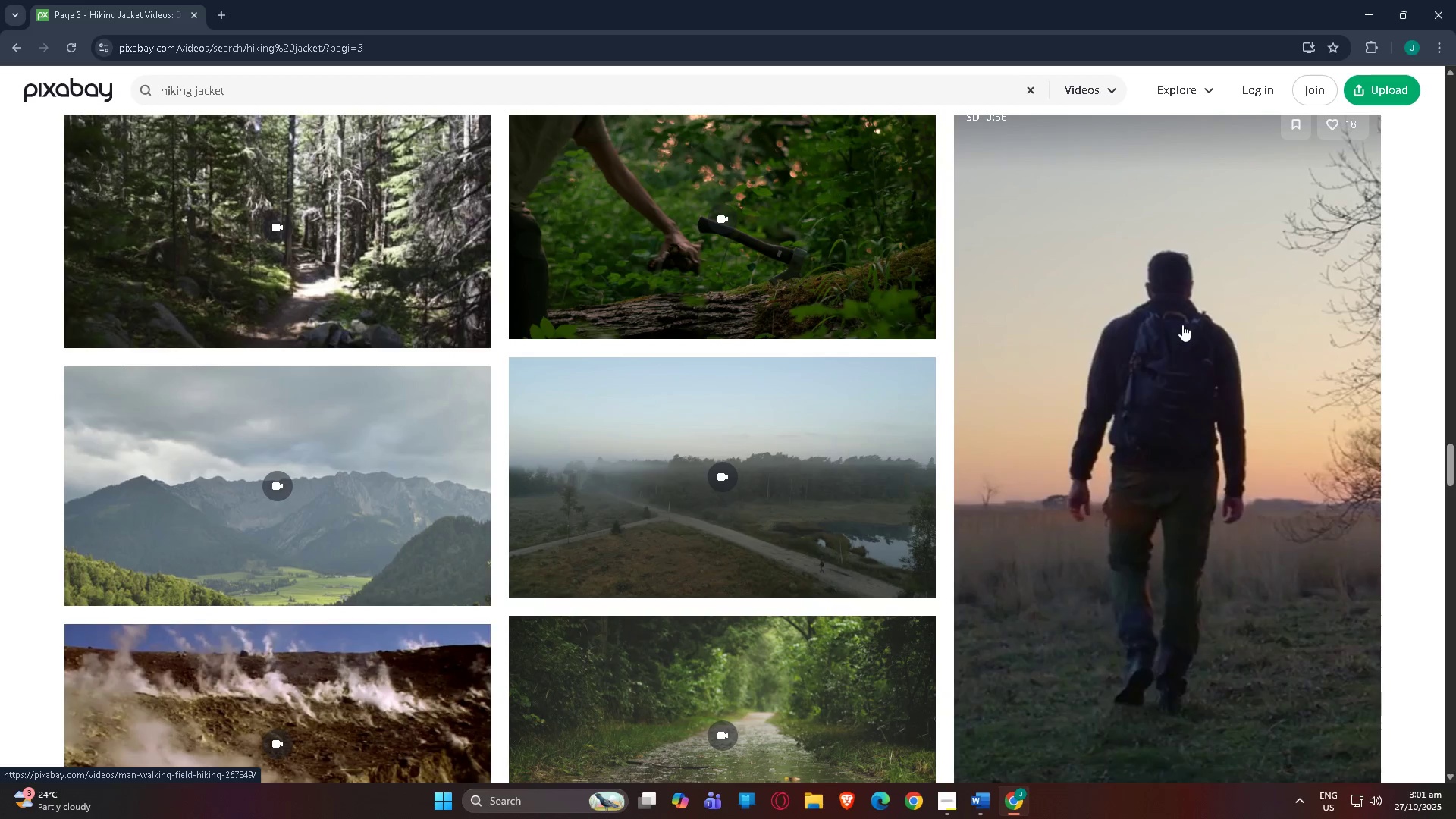 
scroll: coordinate [670, 255], scroll_direction: up, amount: 2.0
 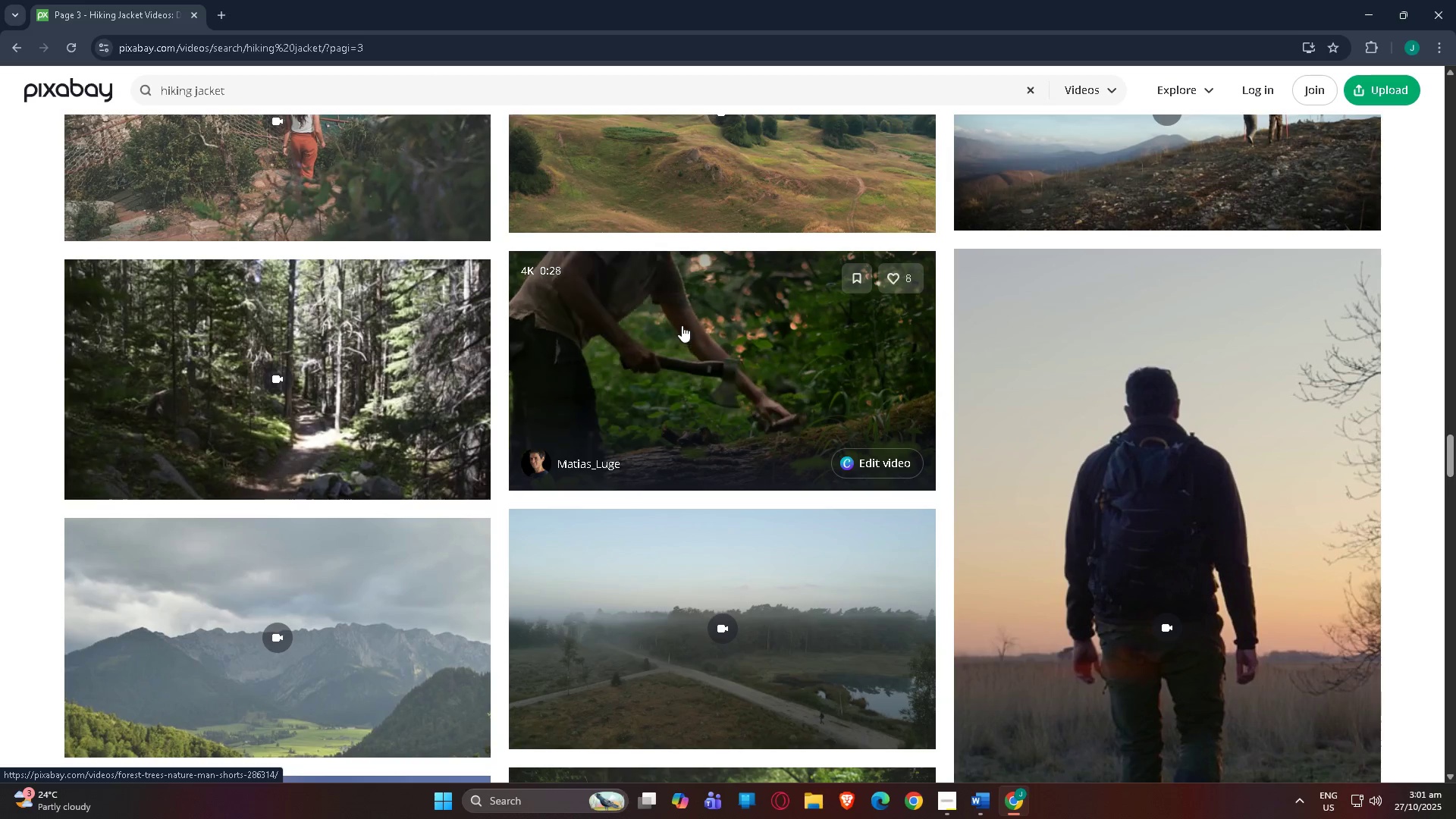 
wait(5.23)
 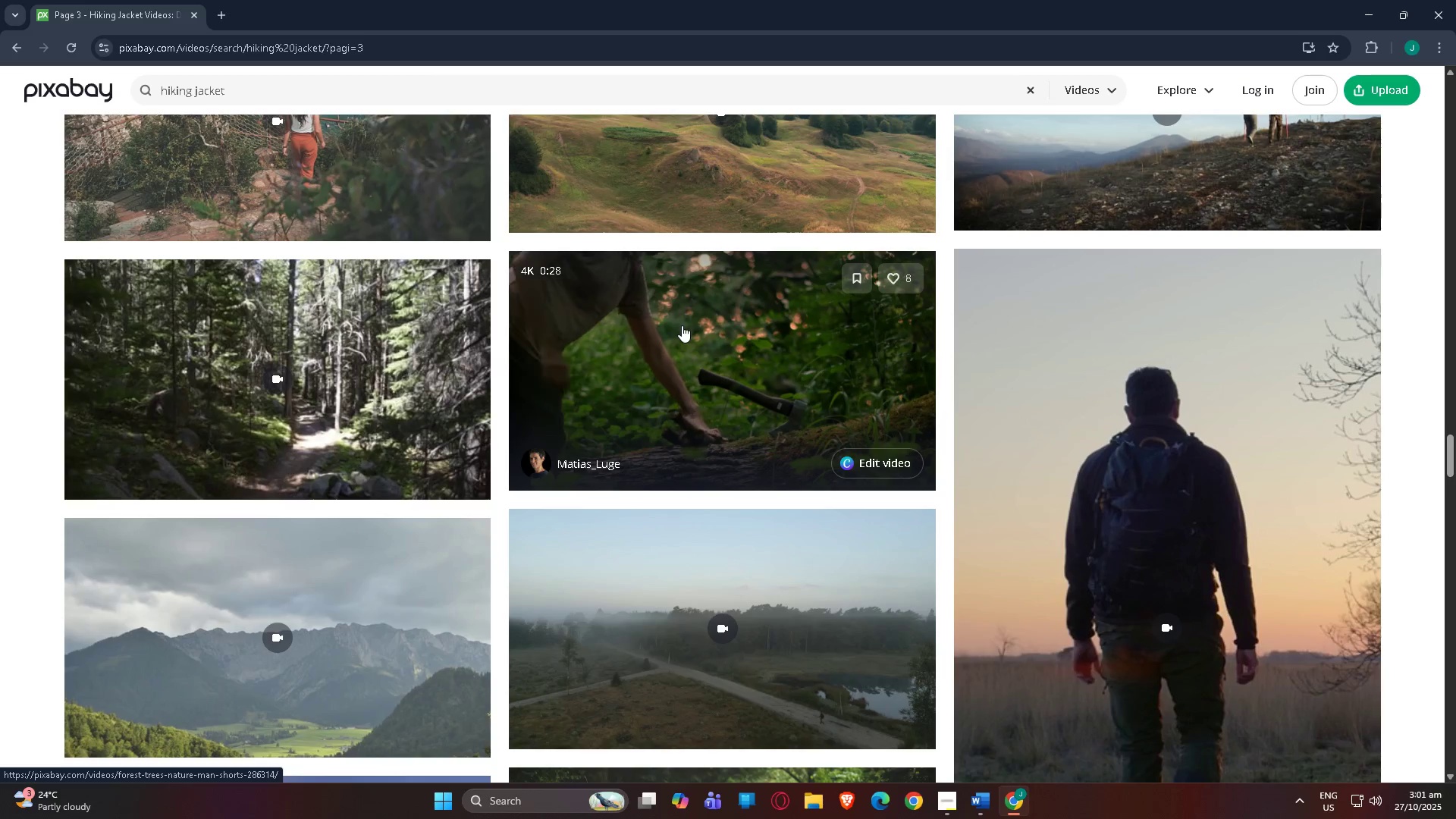 
scroll: coordinate [624, 259], scroll_direction: down, amount: 26.0
 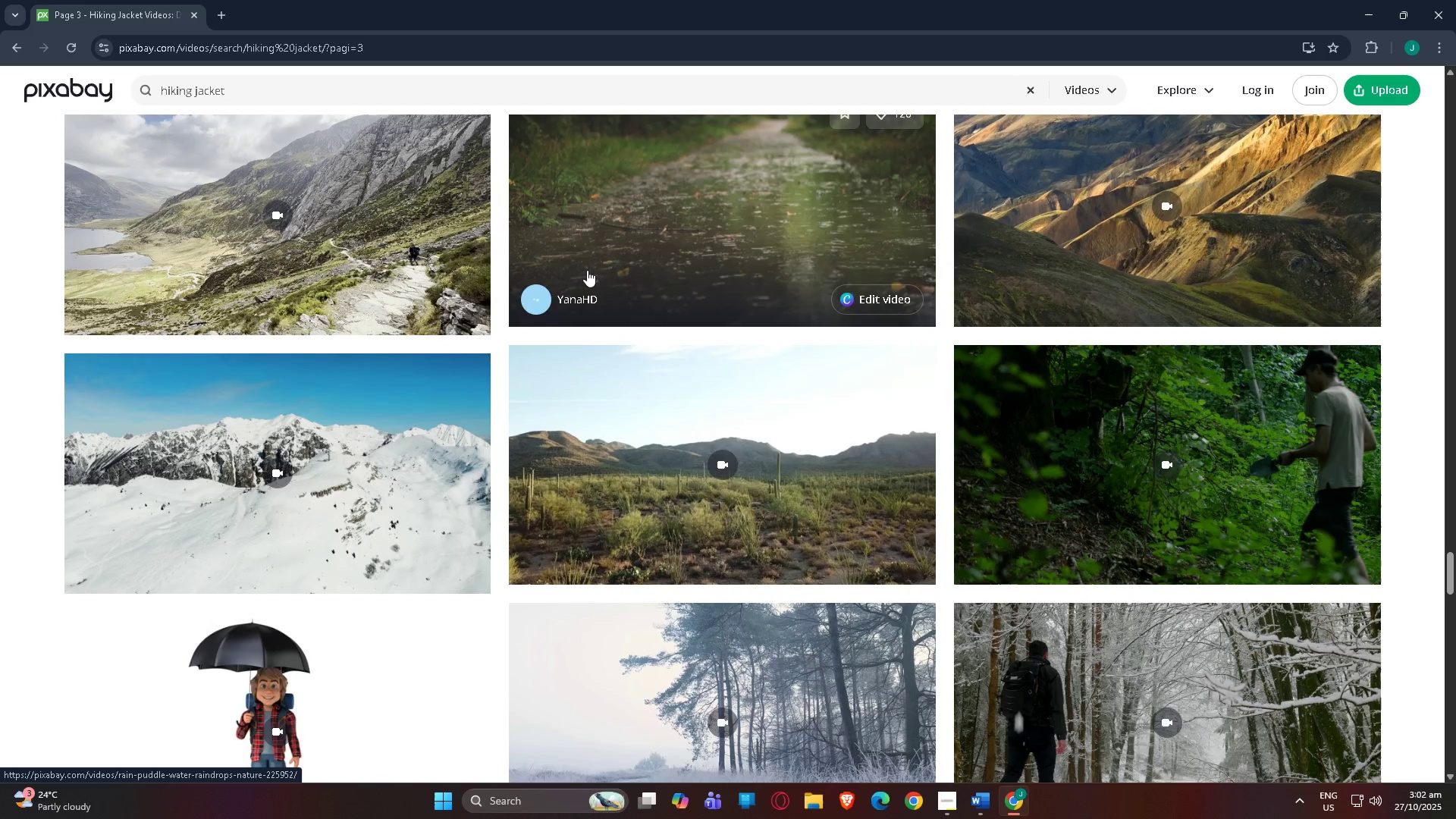 
scroll: coordinate [926, 399], scroll_direction: down, amount: 24.0
 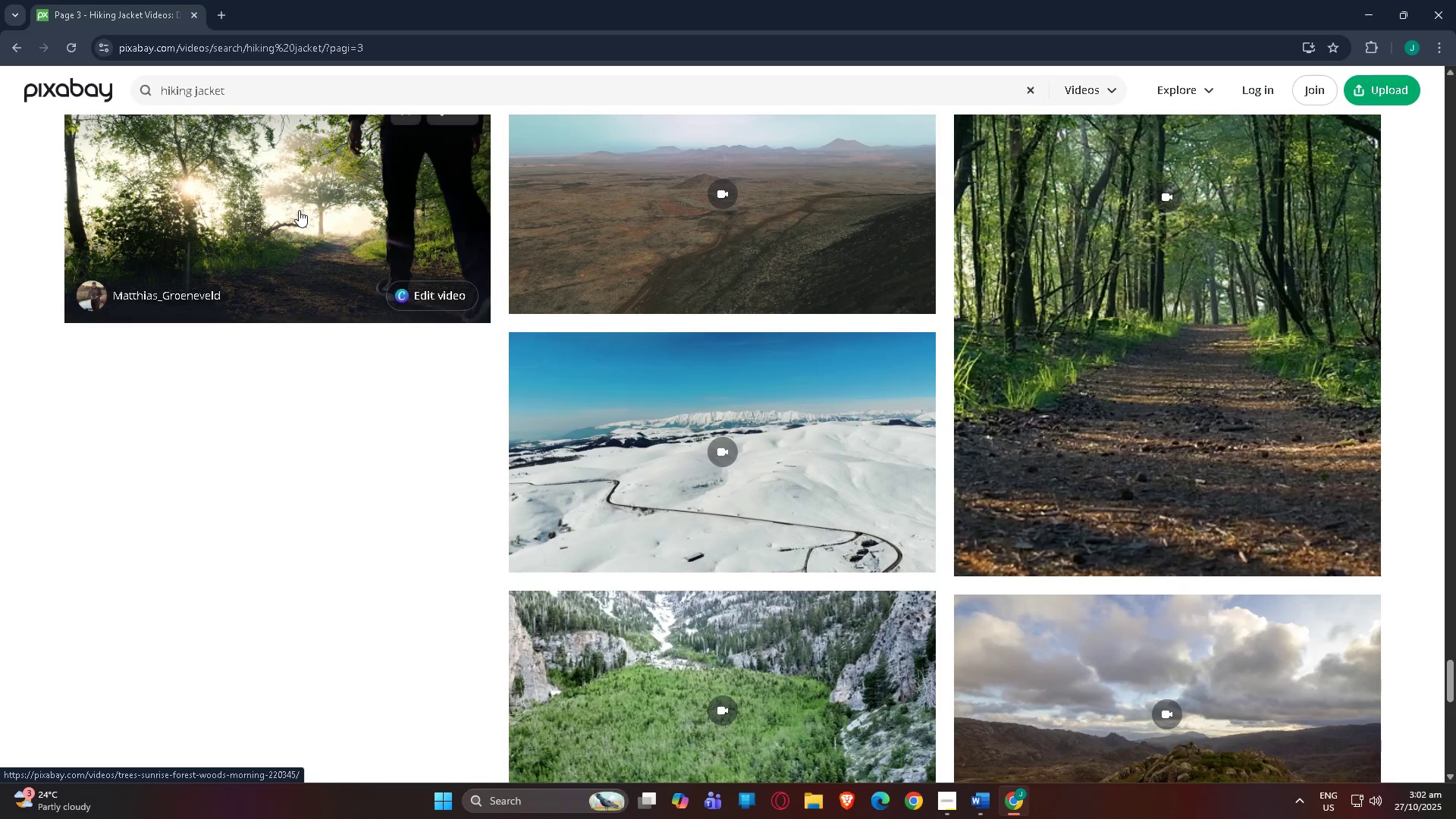 
scroll: coordinate [300, 210], scroll_direction: up, amount: 2.0
 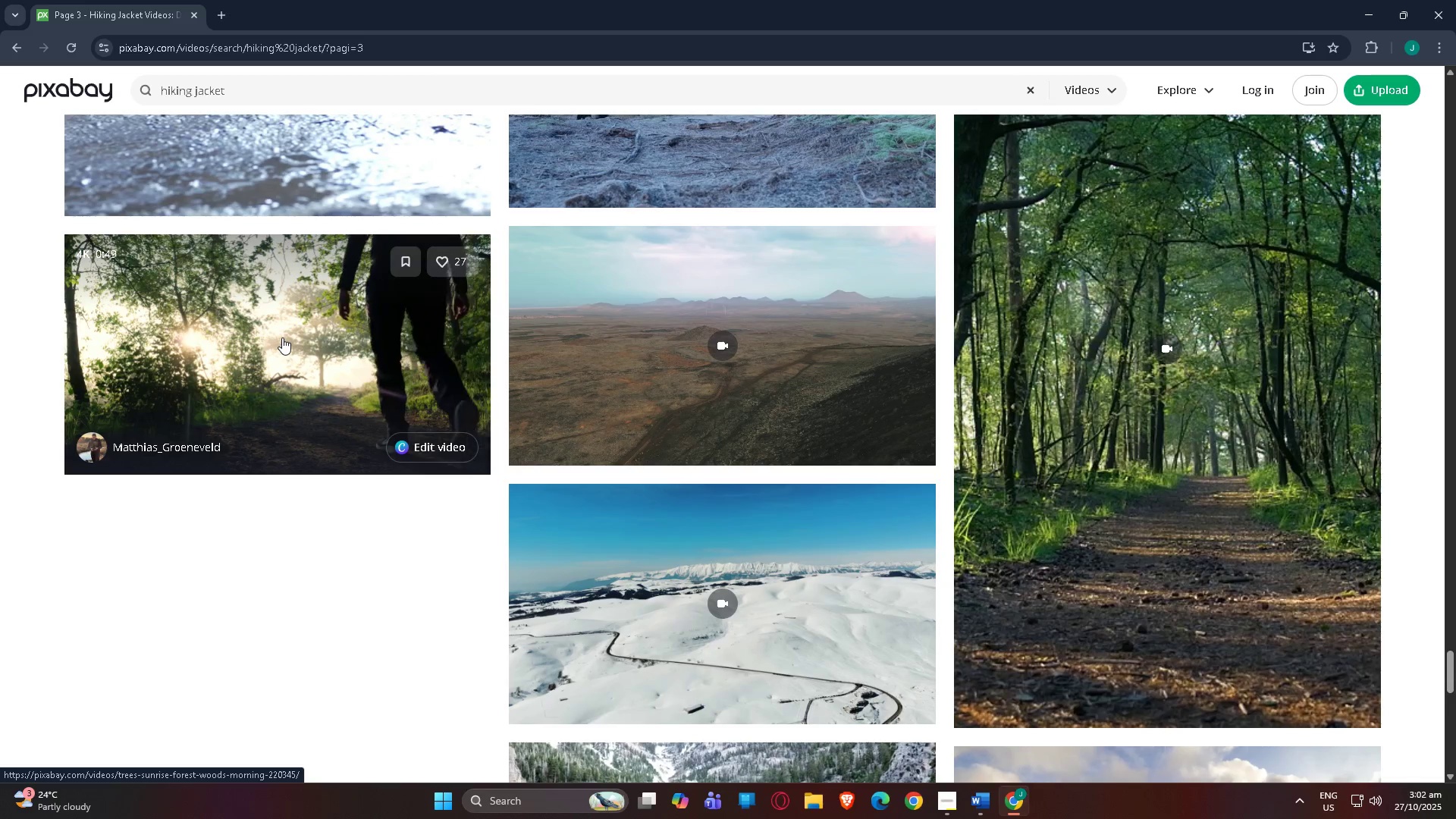 
scroll: coordinate [284, 335], scroll_direction: down, amount: 11.0
 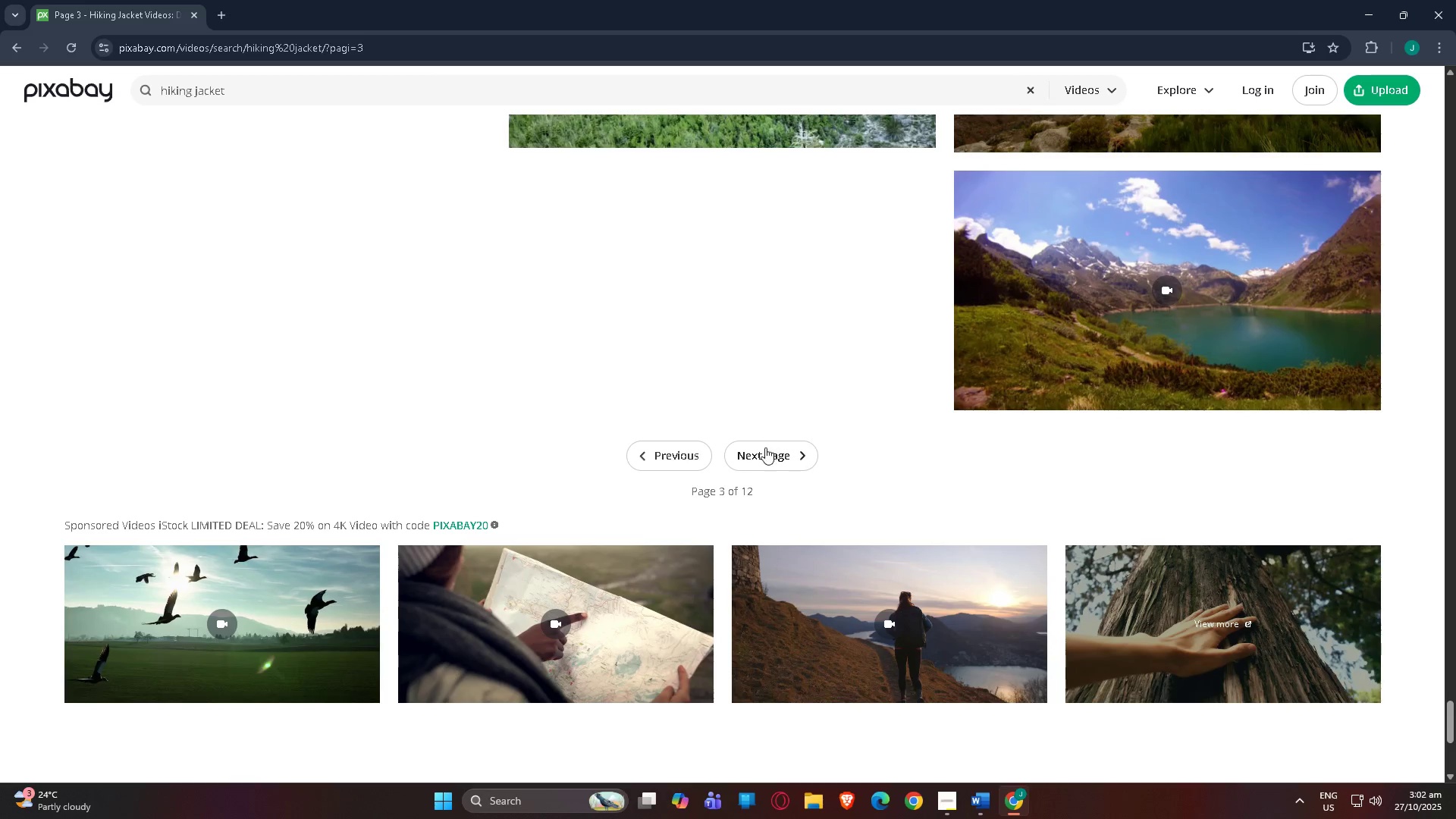 
left_click([765, 452])
 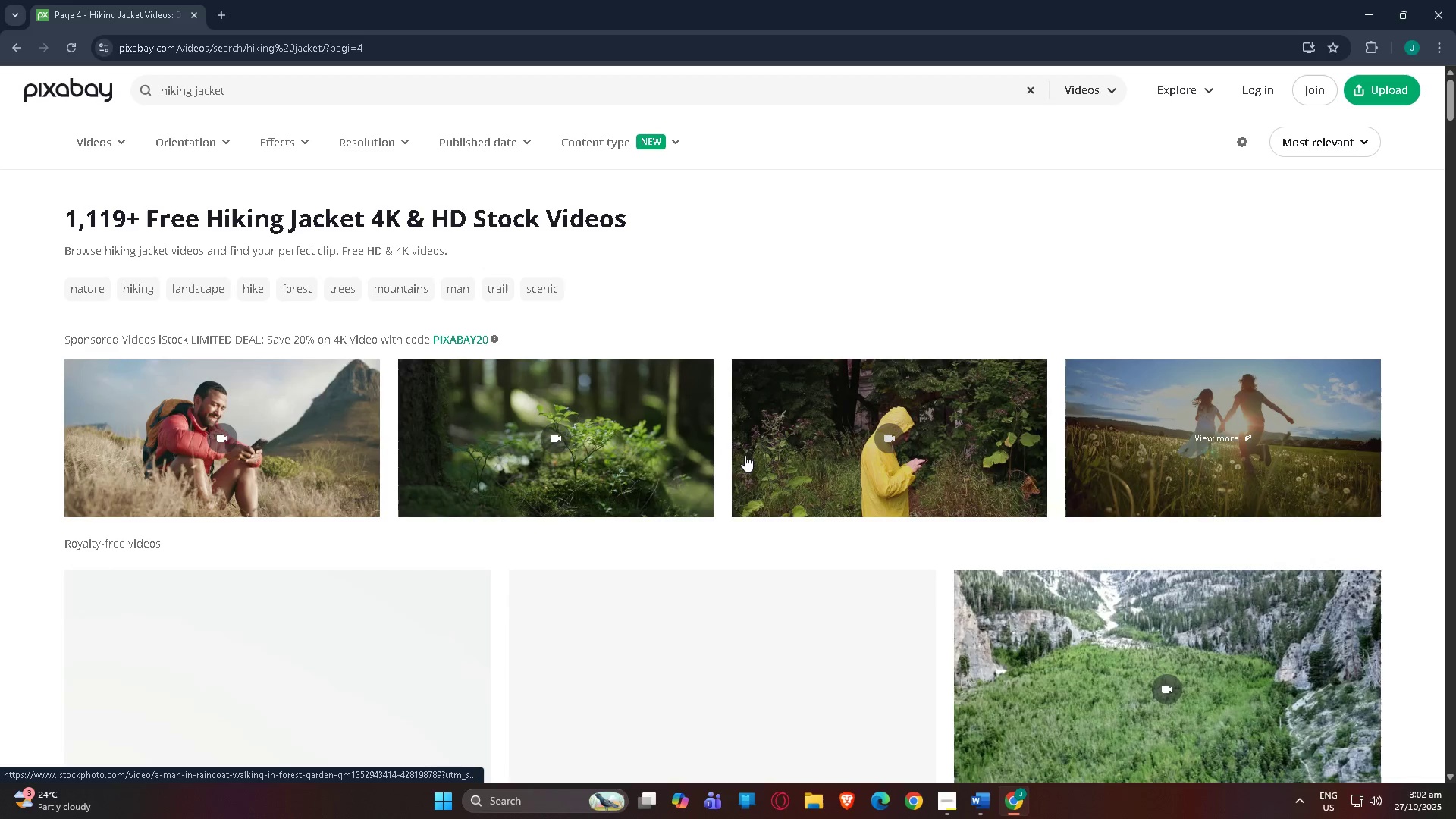 
scroll: coordinate [715, 465], scroll_direction: down, amount: 122.0
 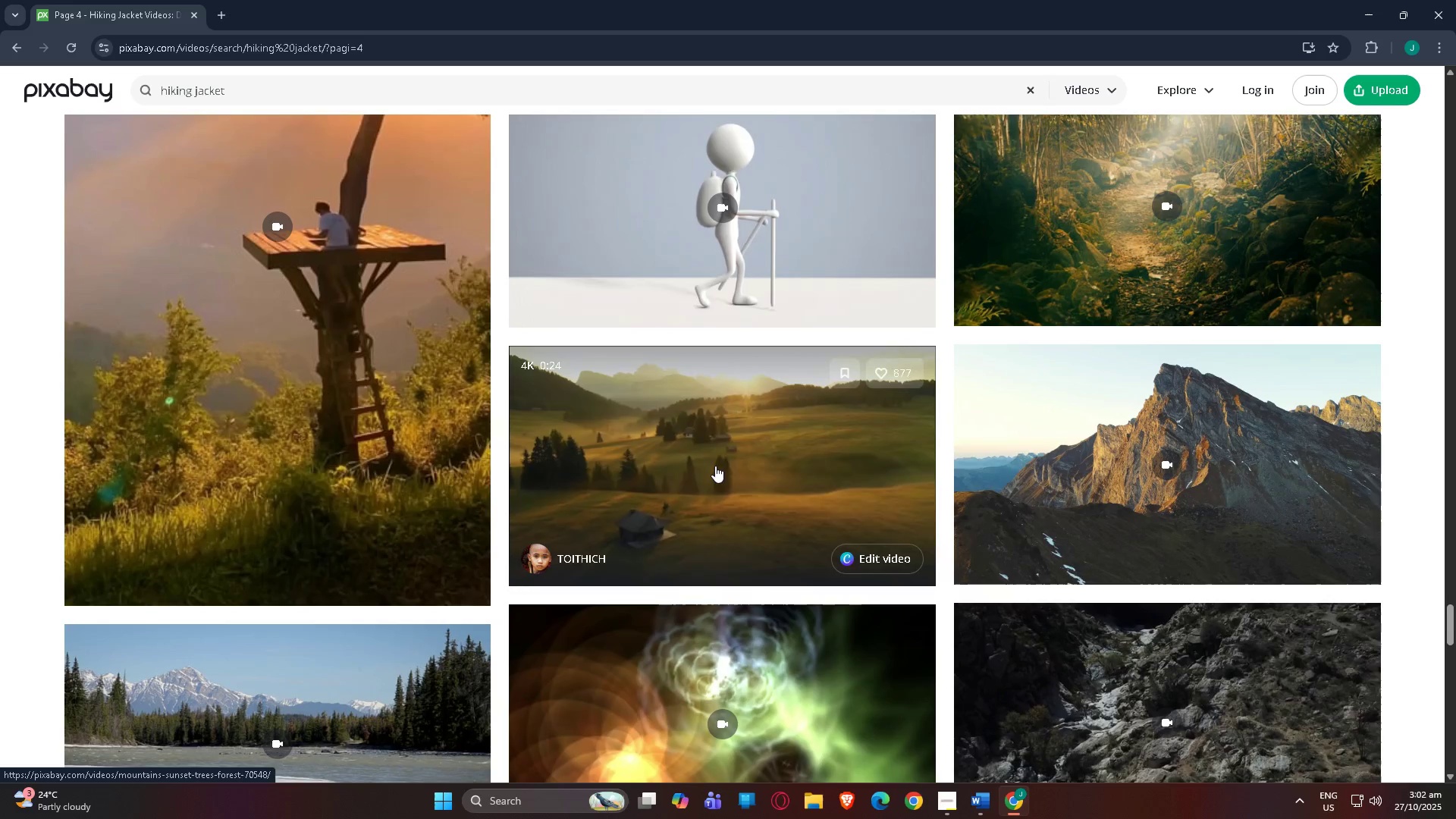 
scroll: coordinate [711, 460], scroll_direction: down, amount: 20.0
 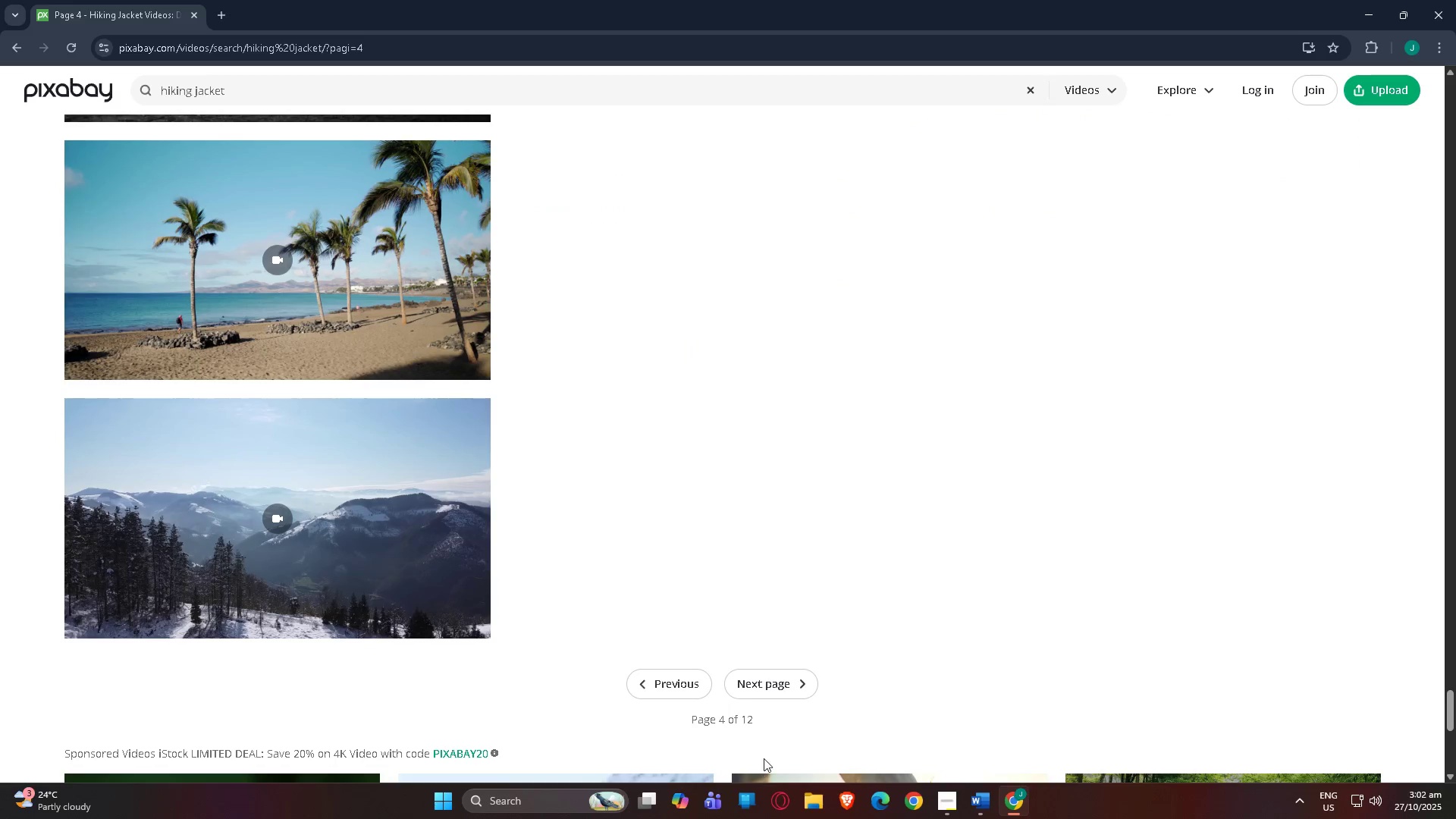 
left_click([767, 689])
 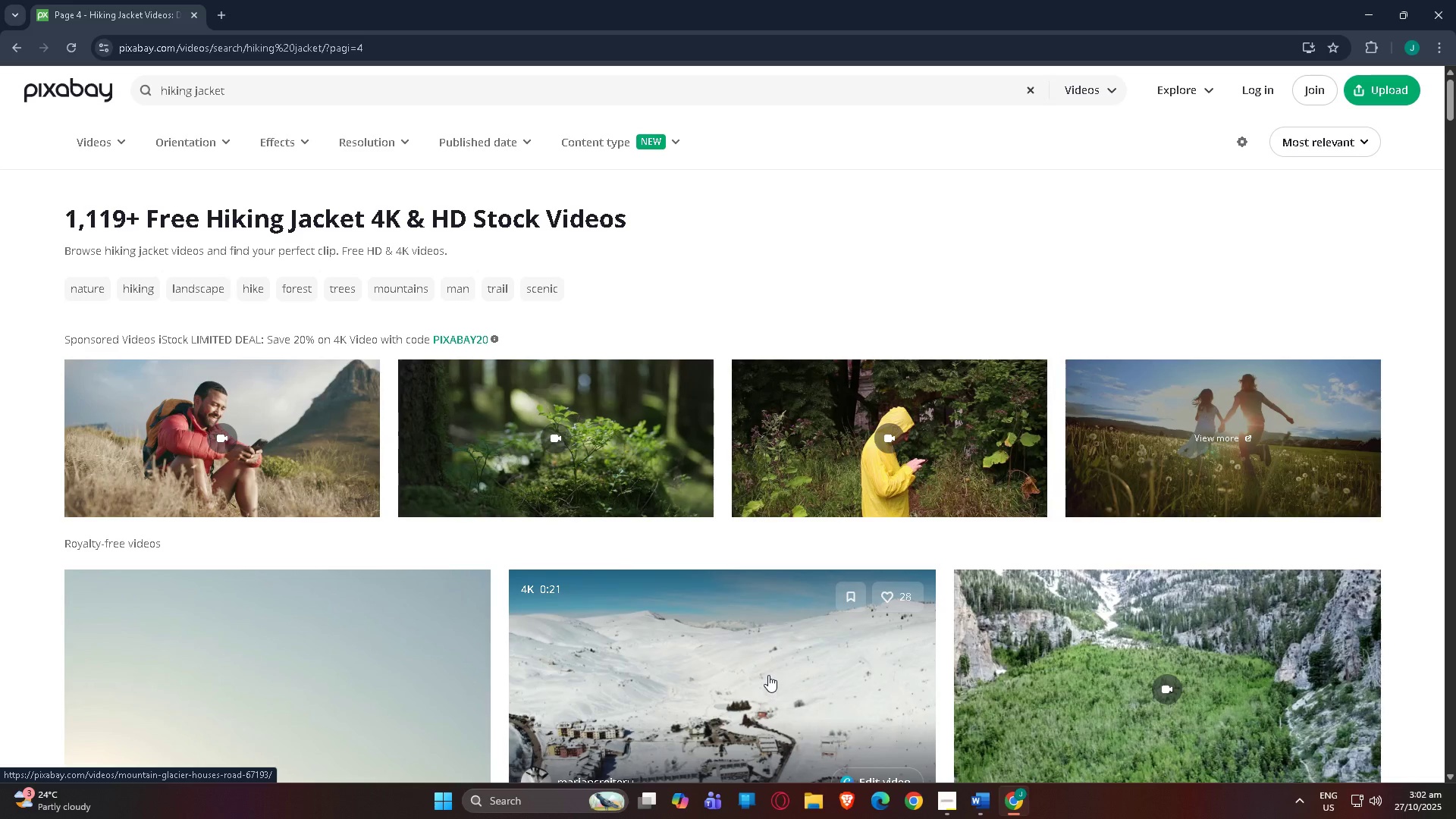 
scroll: coordinate [764, 654], scroll_direction: down, amount: 29.0
 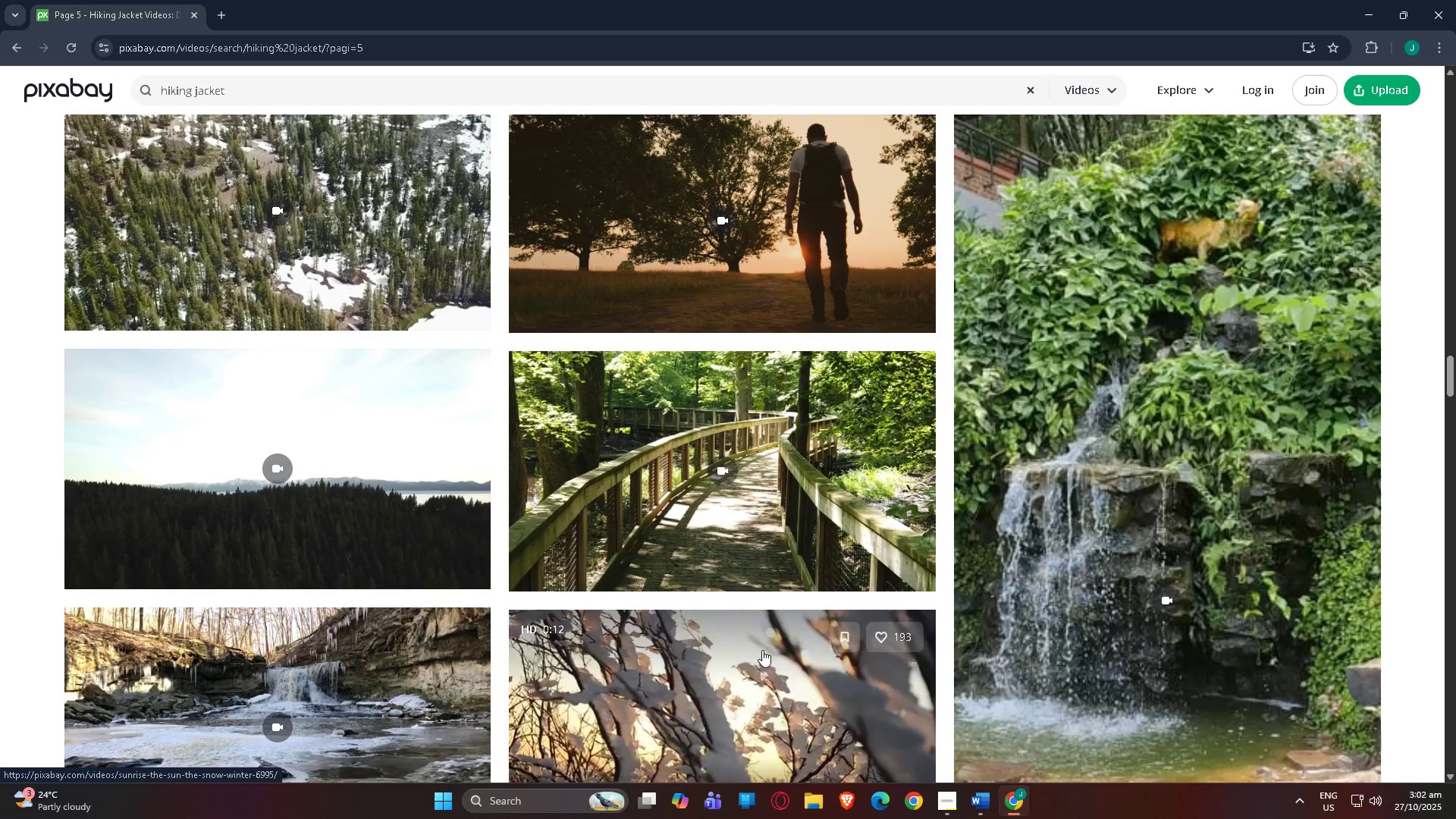 
scroll: coordinate [762, 640], scroll_direction: down, amount: 53.0
 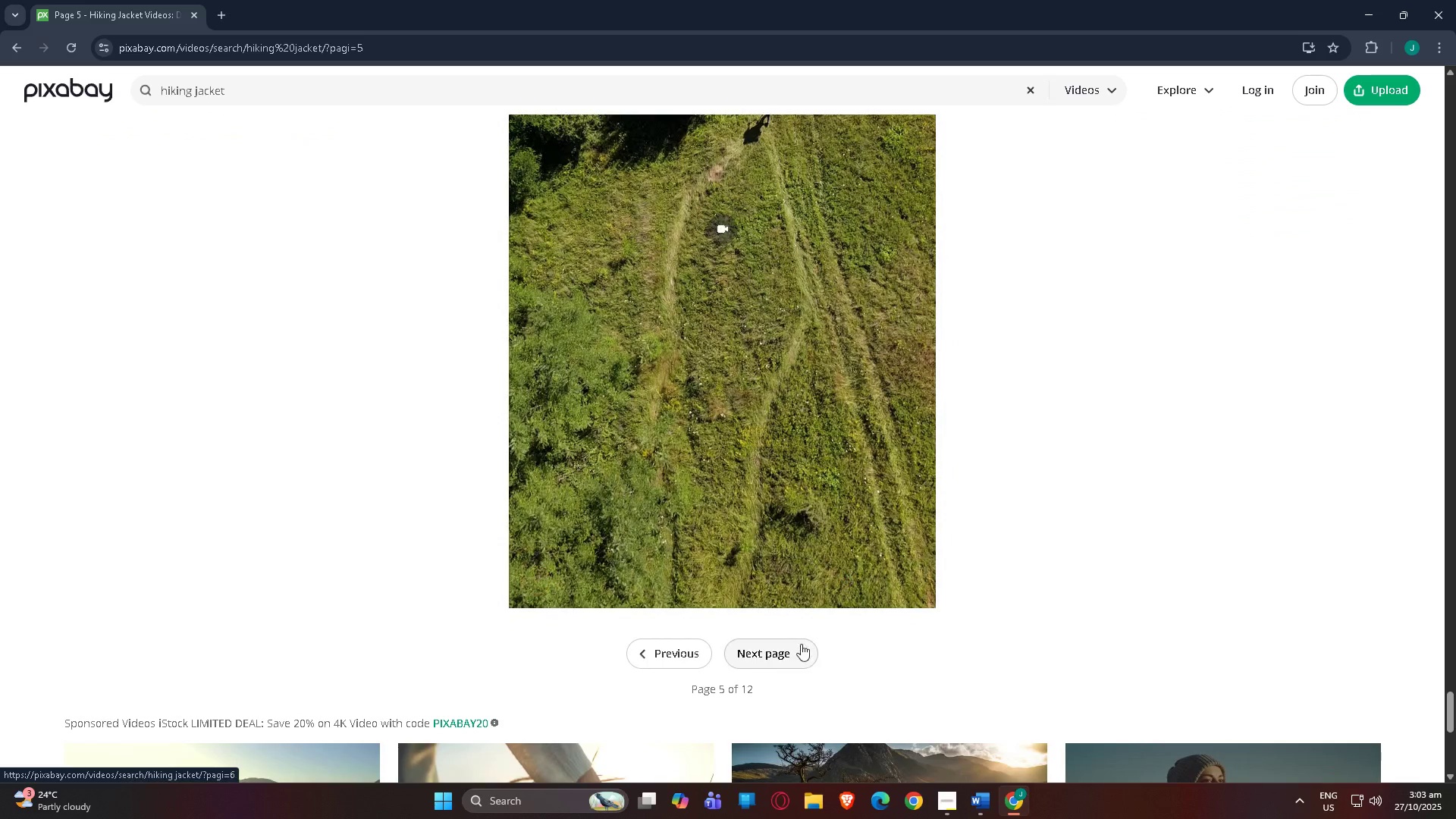 
left_click([799, 645])
 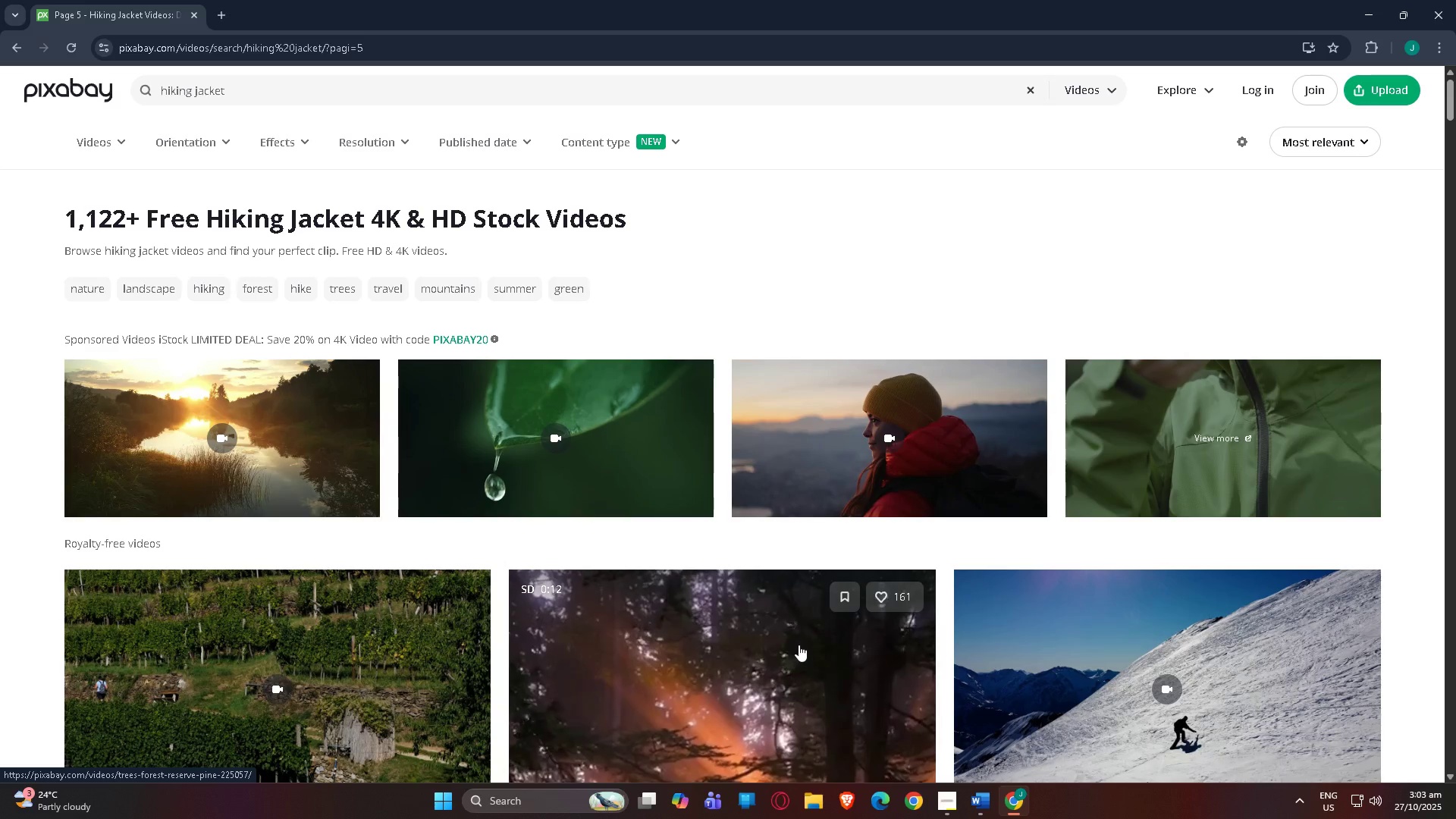 
scroll: coordinate [799, 629], scroll_direction: down, amount: 22.0
 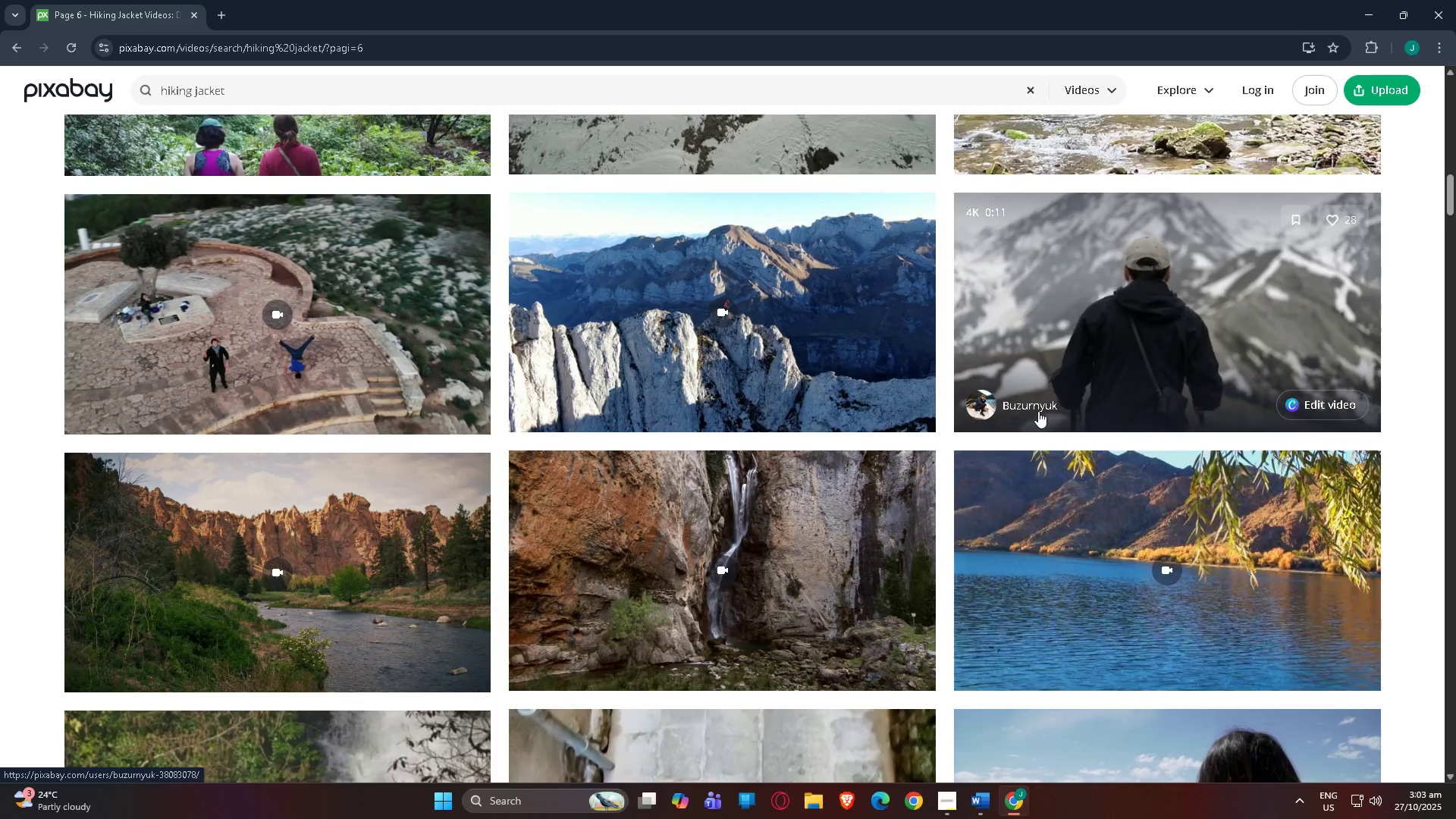 
scroll: coordinate [1038, 411], scroll_direction: up, amount: 2.0
 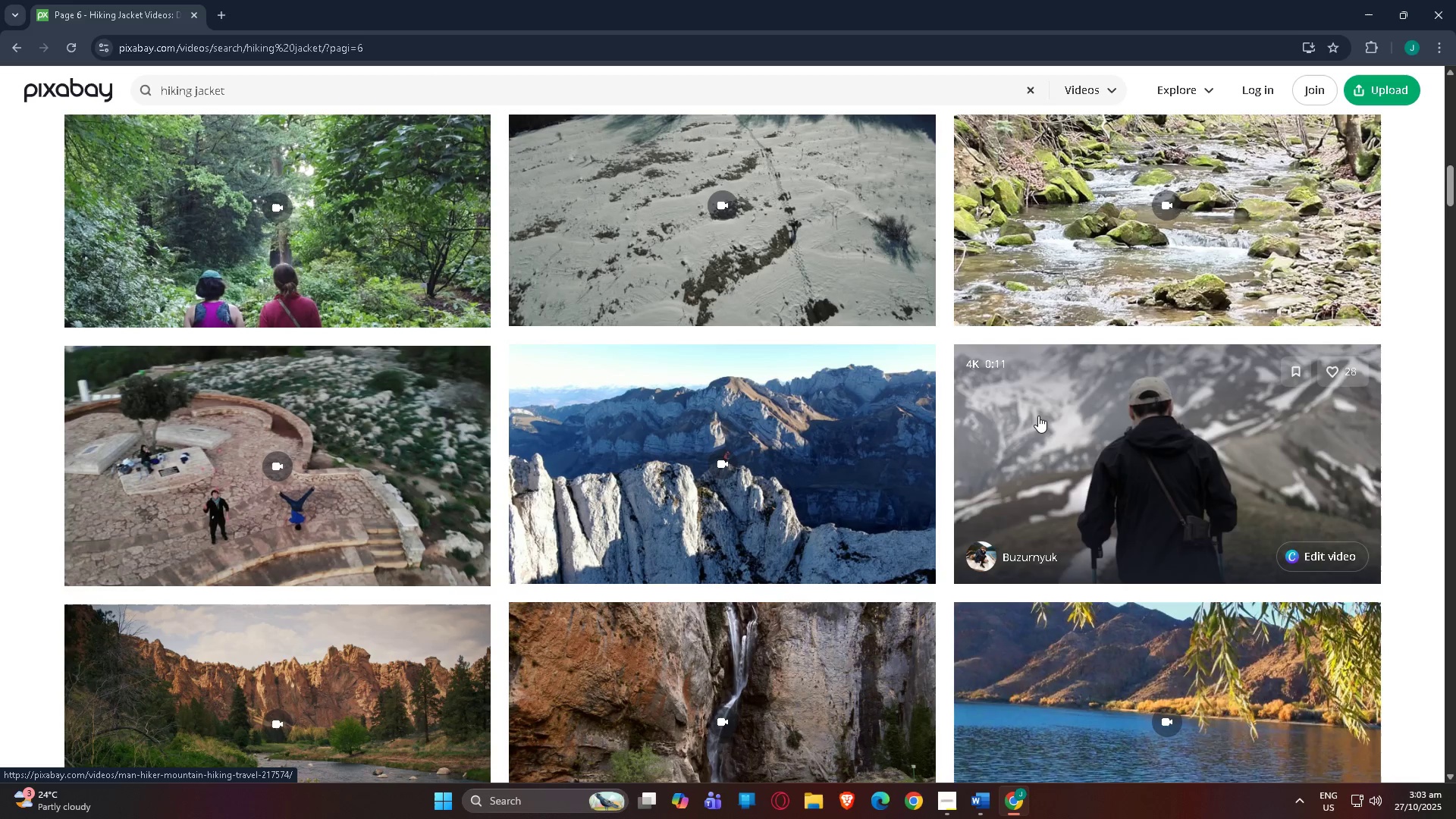 
wait(13.17)
 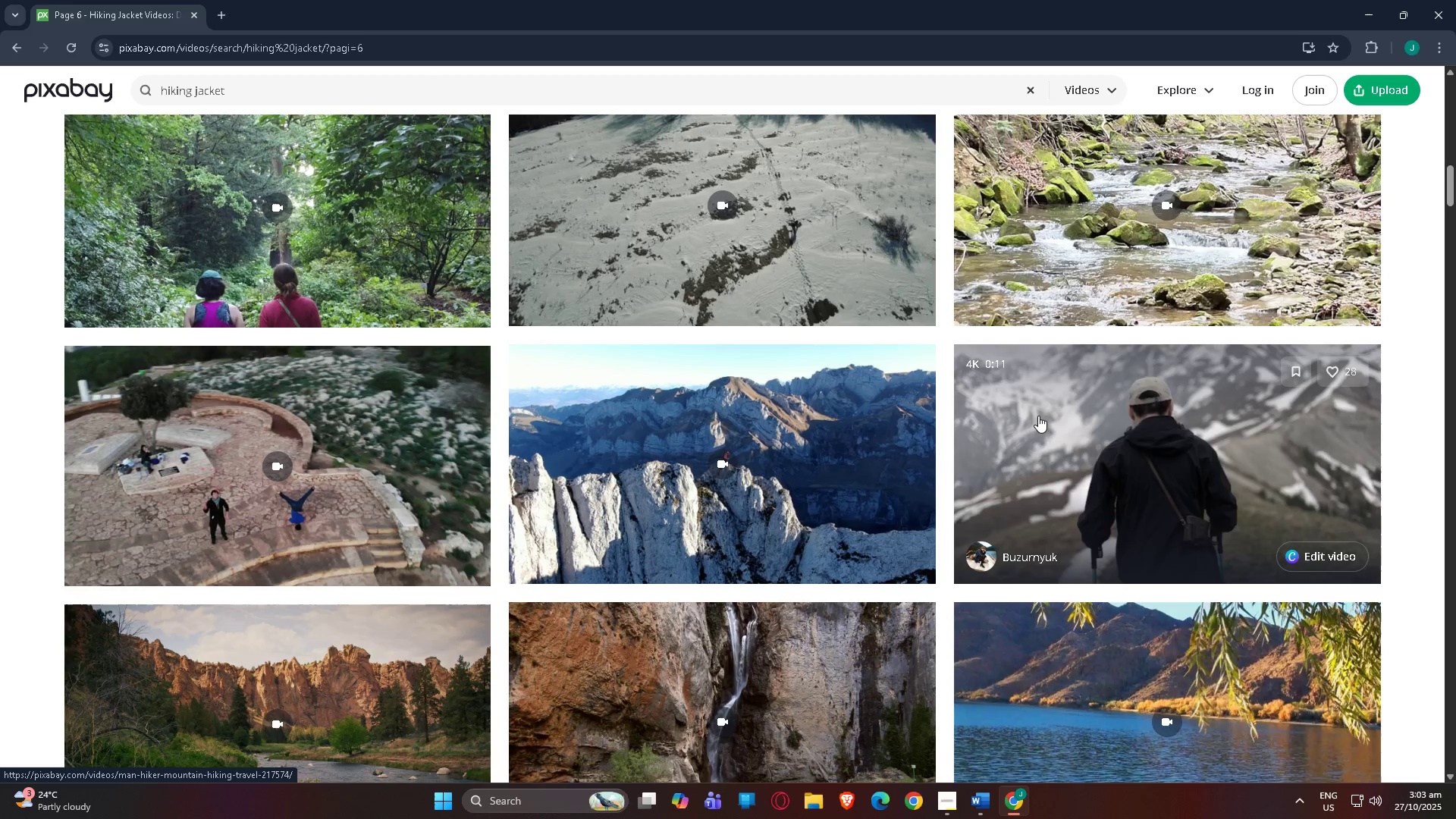 
scroll: coordinate [979, 411], scroll_direction: down, amount: 6.0
 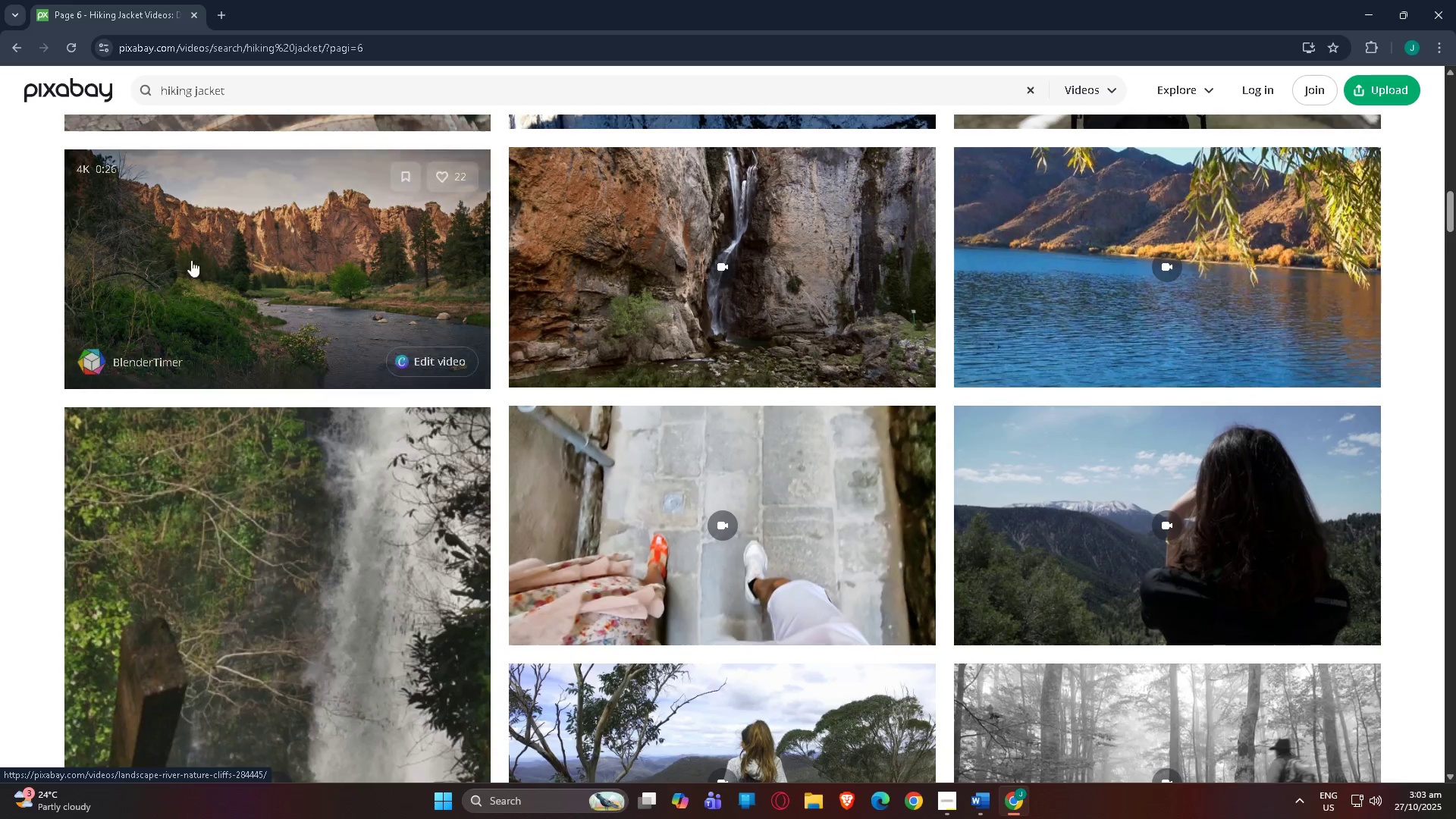 
scroll: coordinate [203, 264], scroll_direction: up, amount: 3.0
 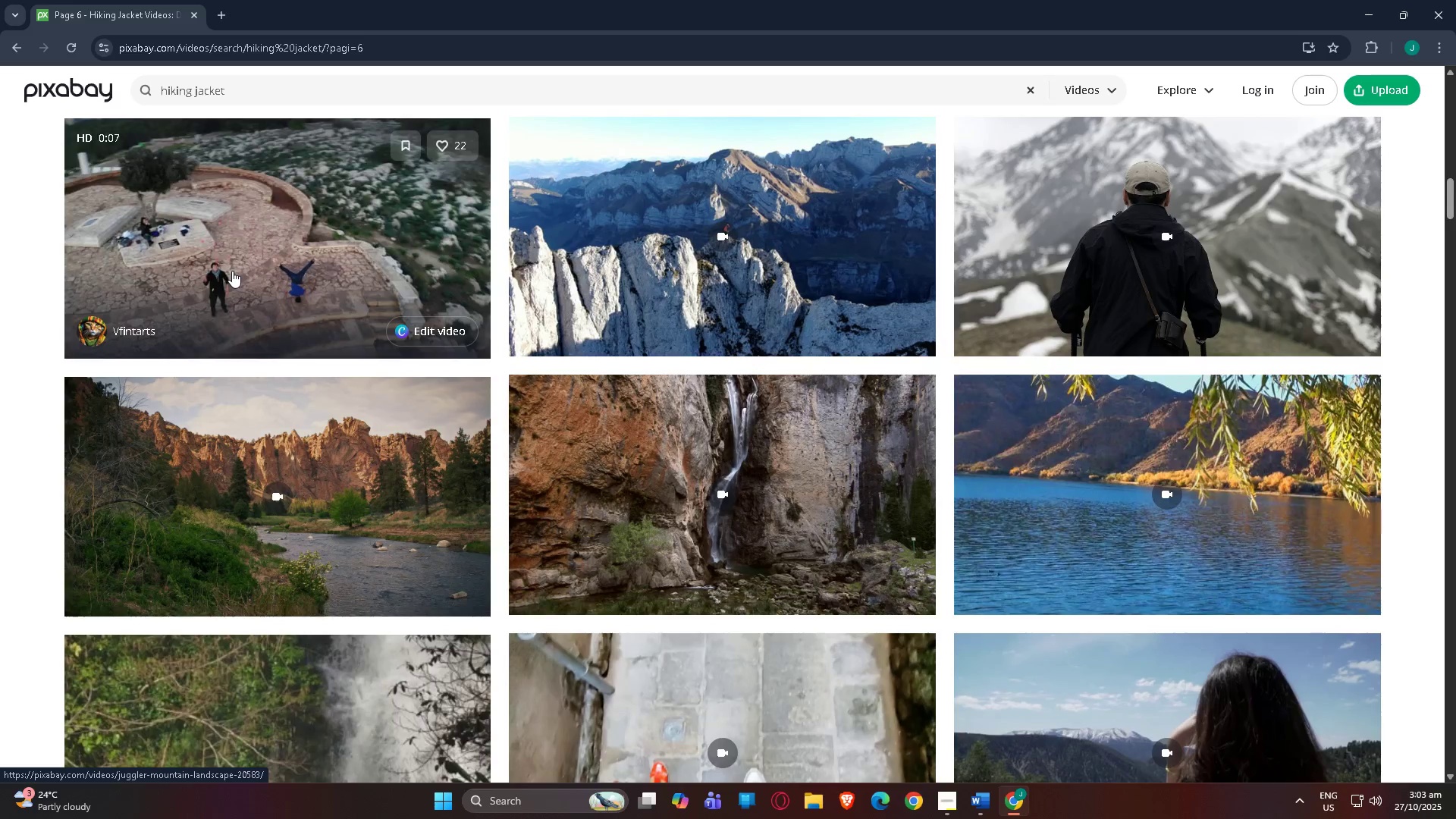 
scroll: coordinate [743, 342], scroll_direction: down, amount: 124.0
 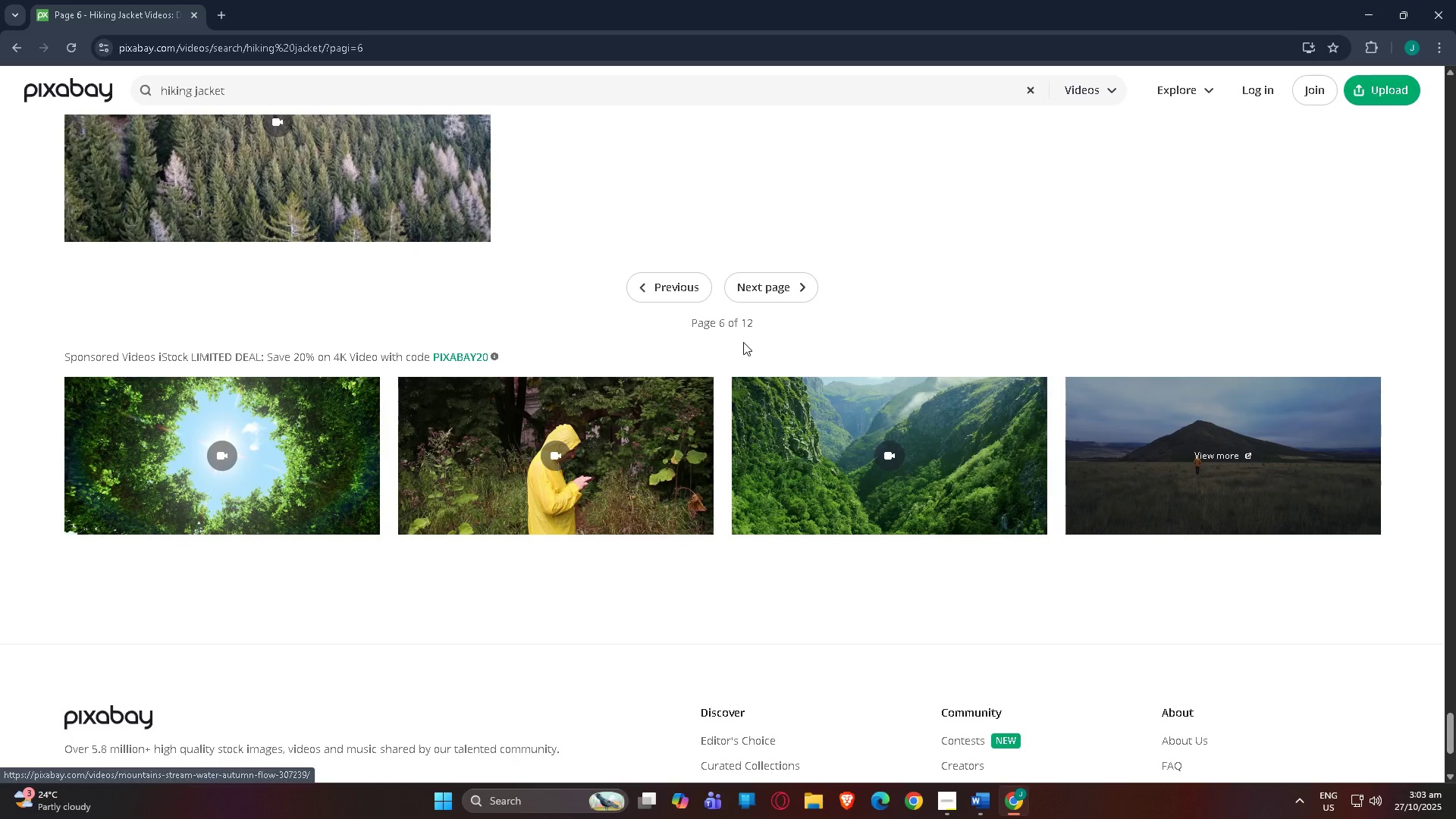 
scroll: coordinate [743, 340], scroll_direction: up, amount: 1.0
 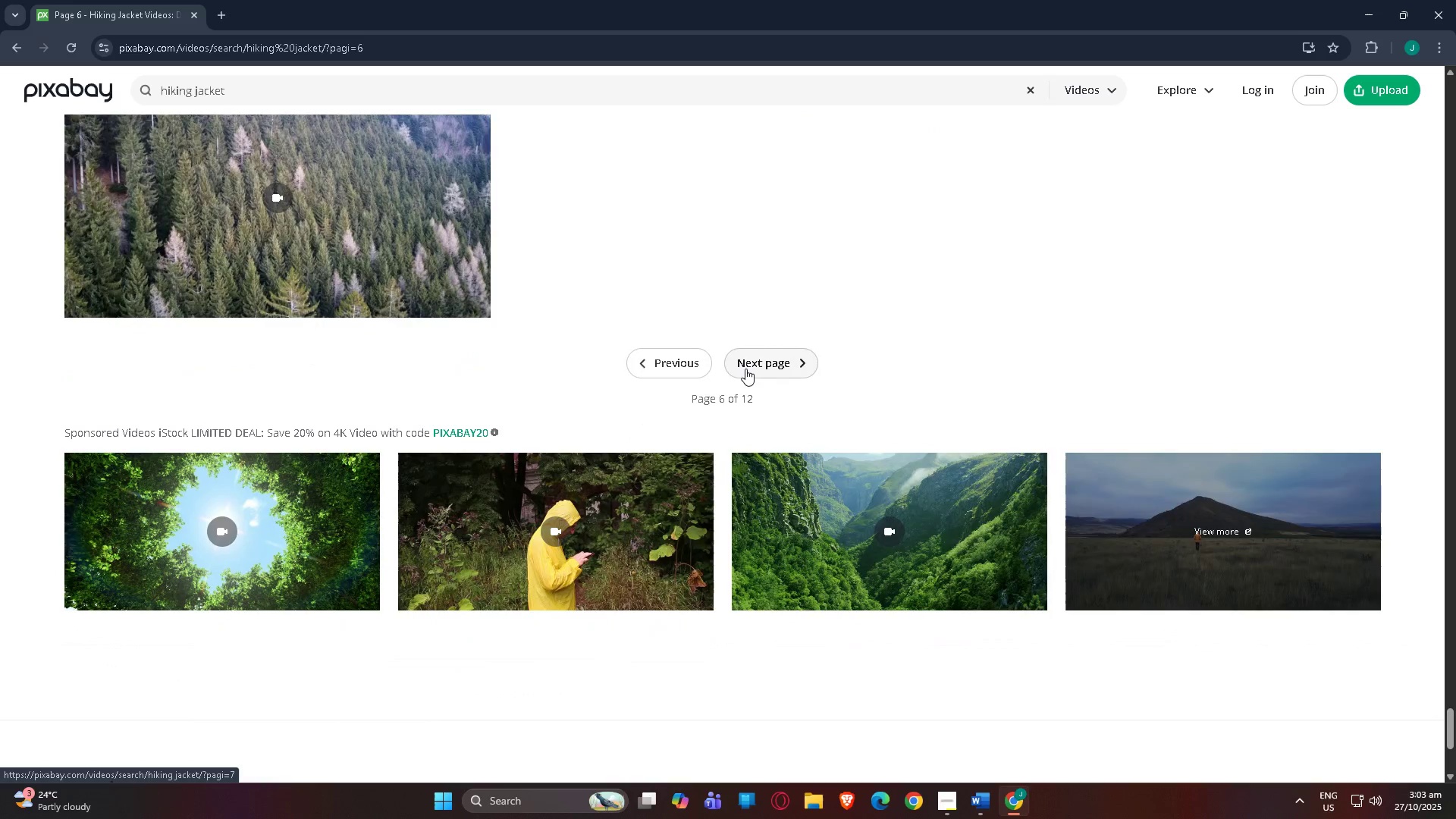 
left_click([745, 369])
 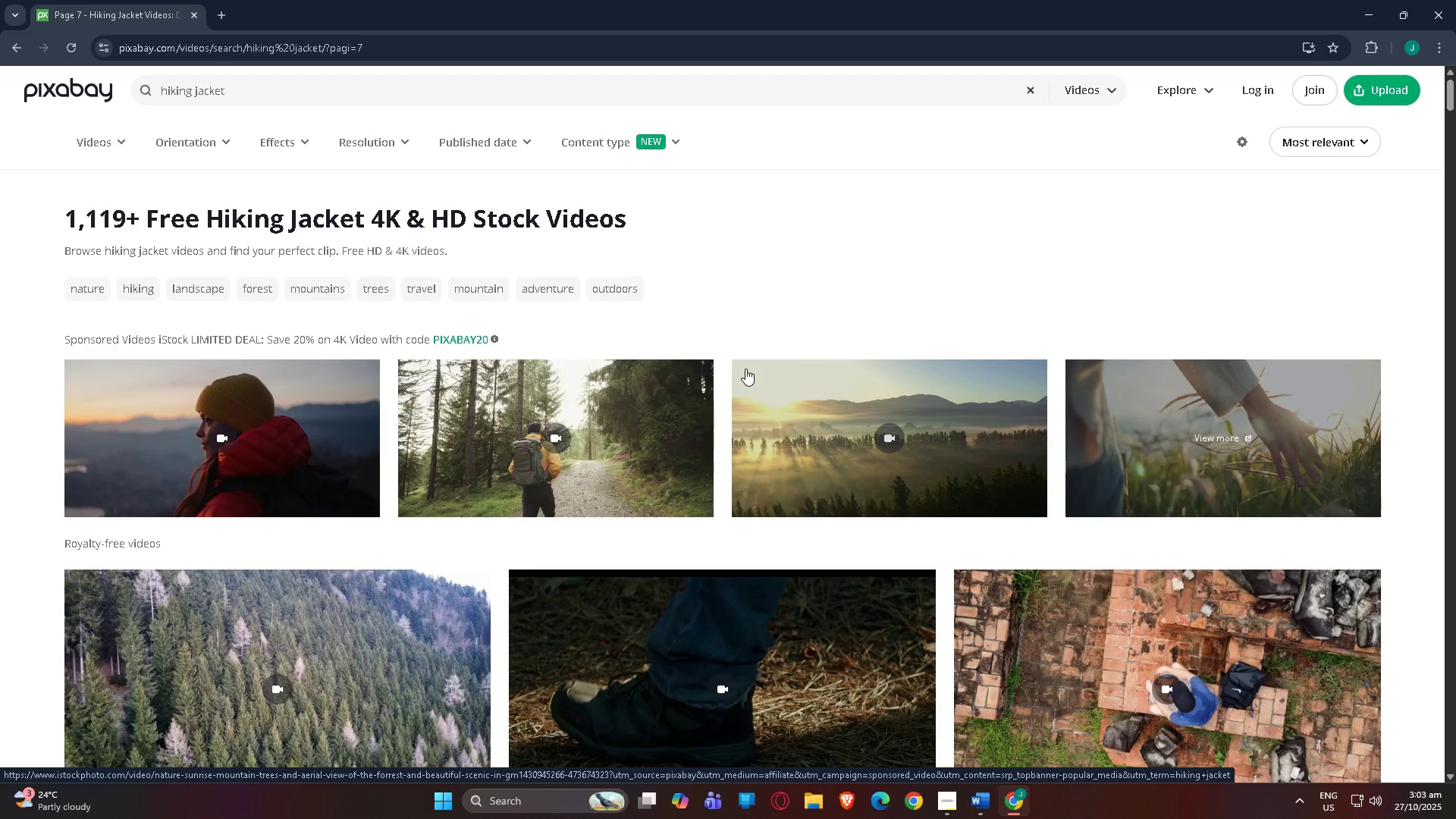 
scroll: coordinate [436, 328], scroll_direction: down, amount: 101.0
 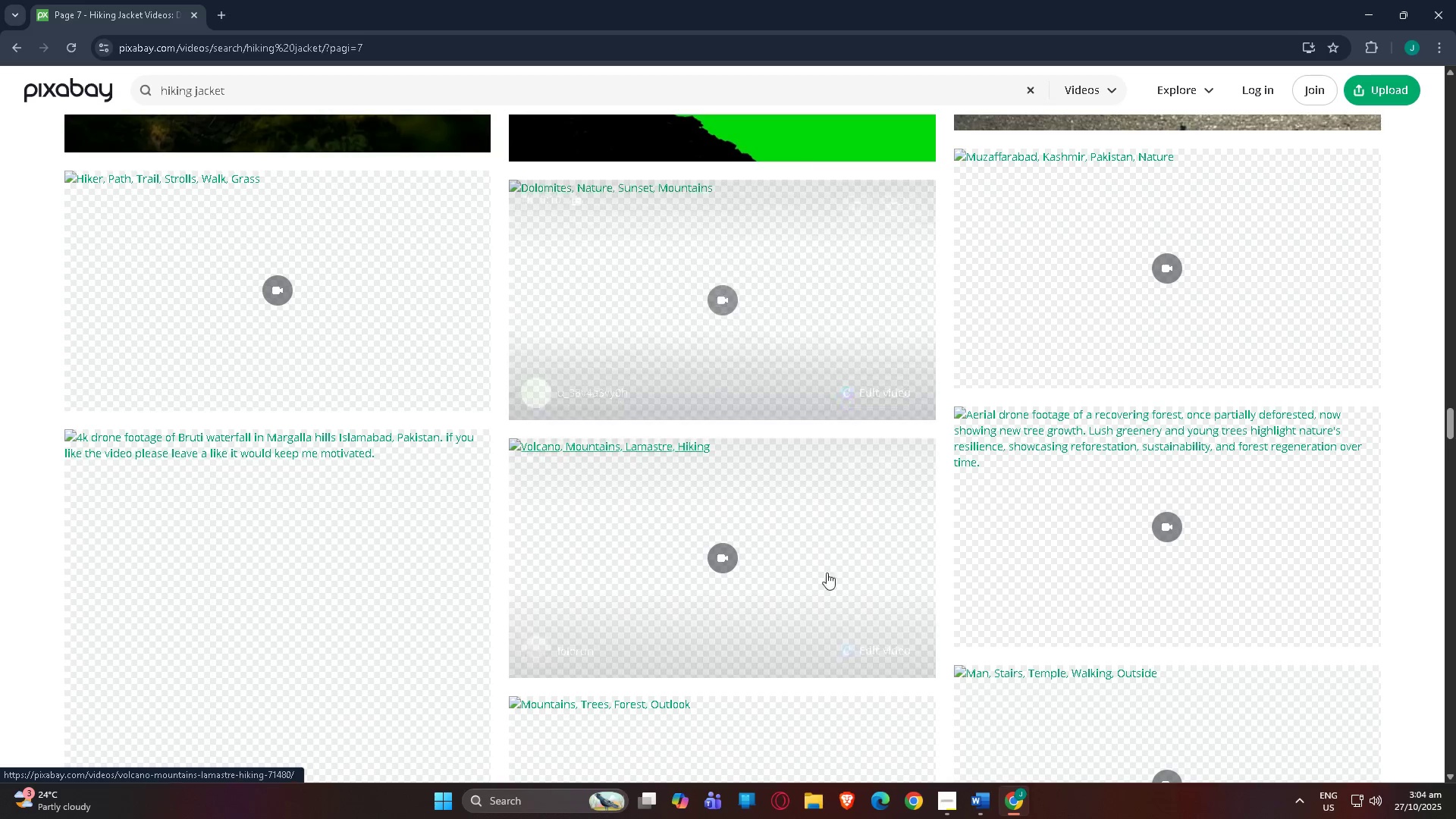 
wait(5.44)
 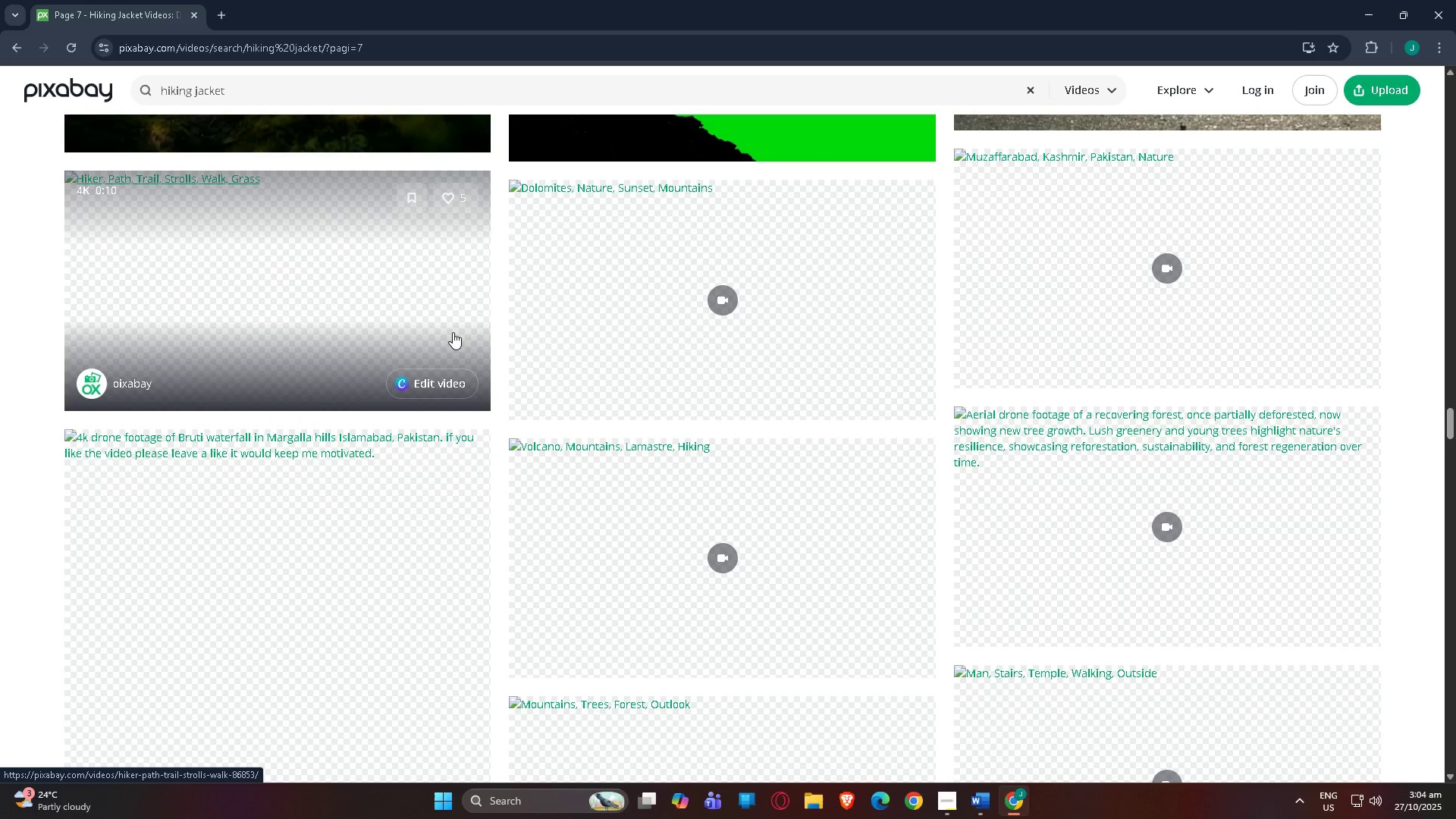 
left_click([980, 792])
 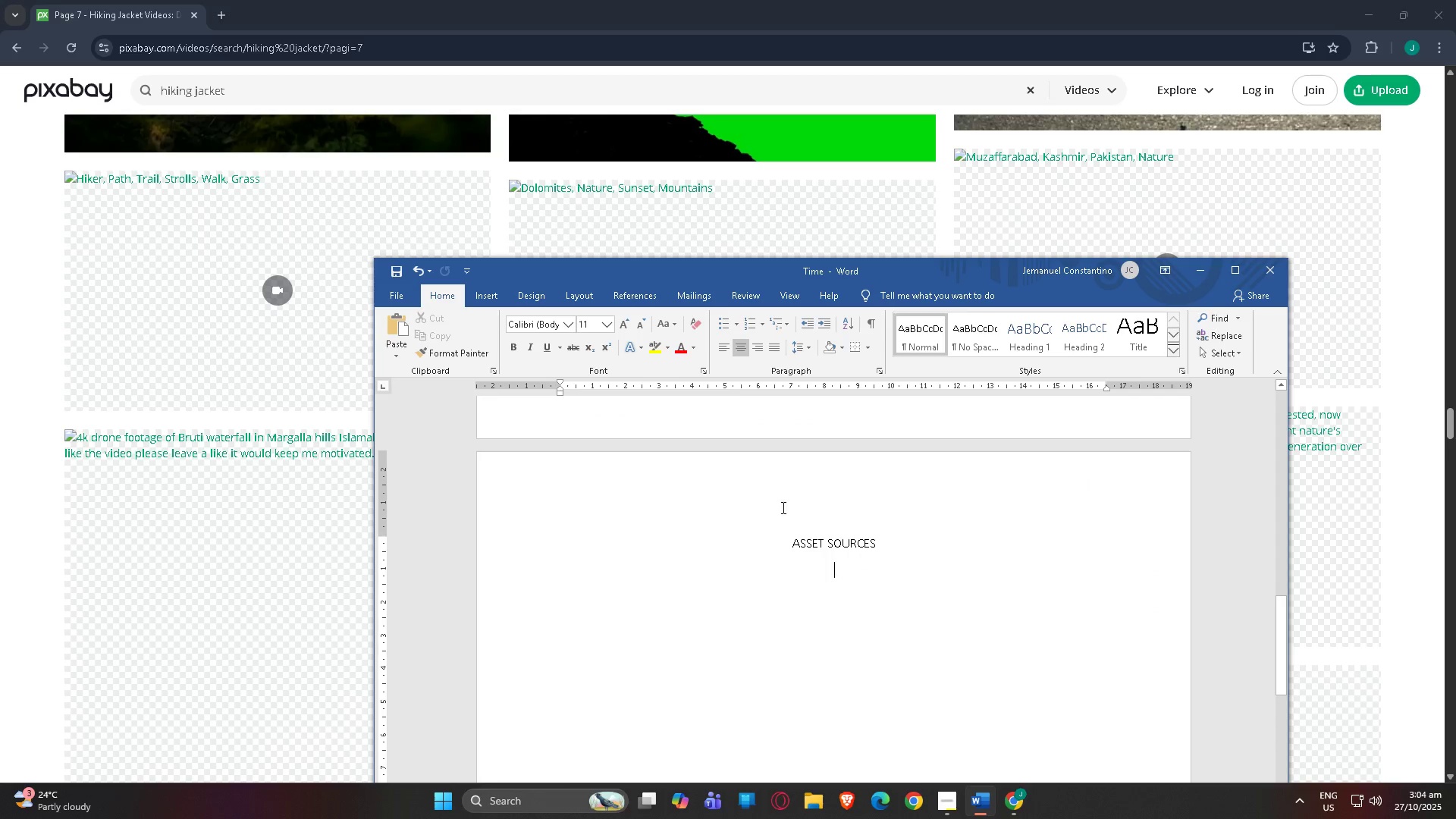 
scroll: coordinate [802, 565], scroll_direction: up, amount: 20.0
 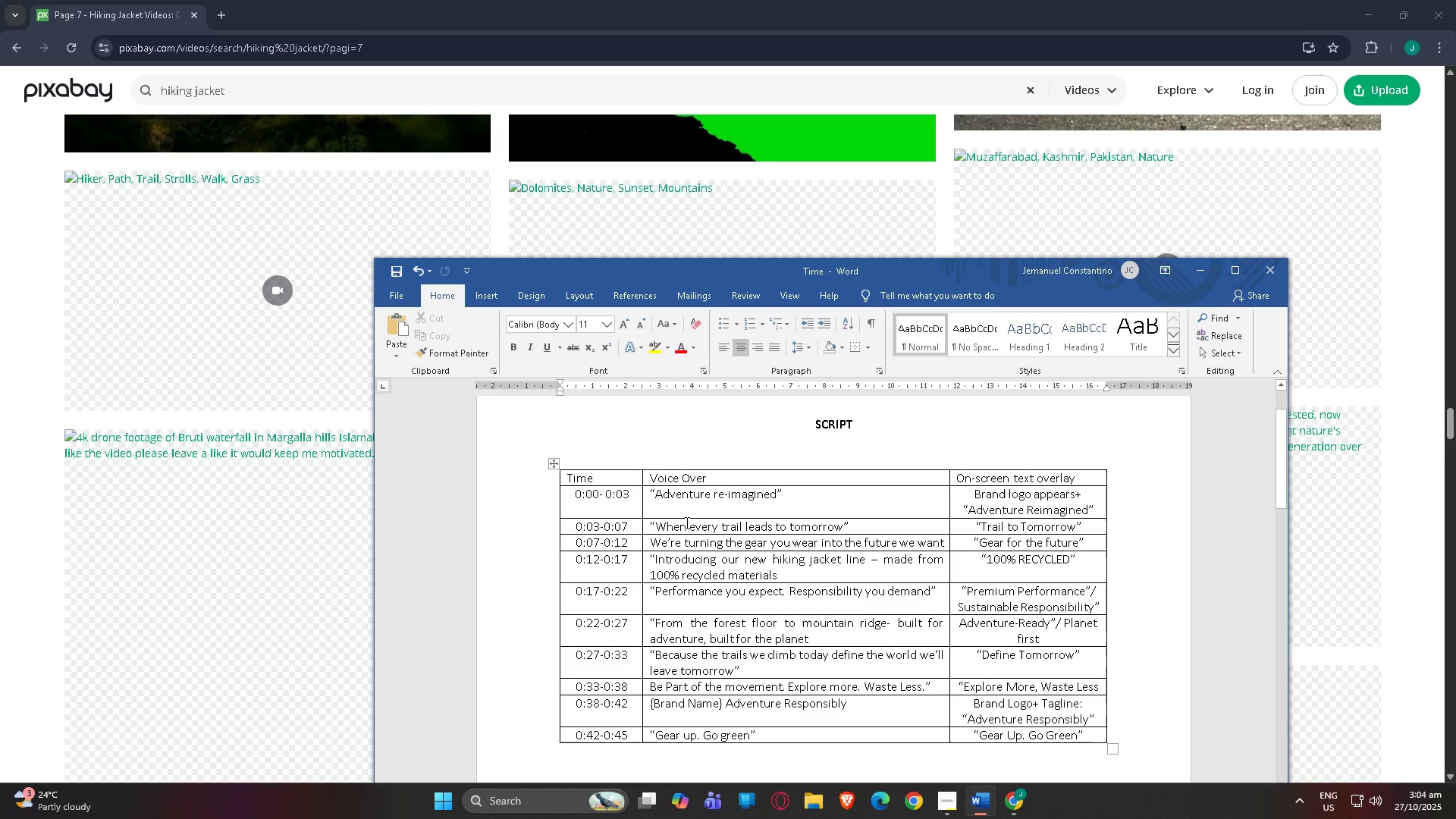 
left_click([686, 522])
 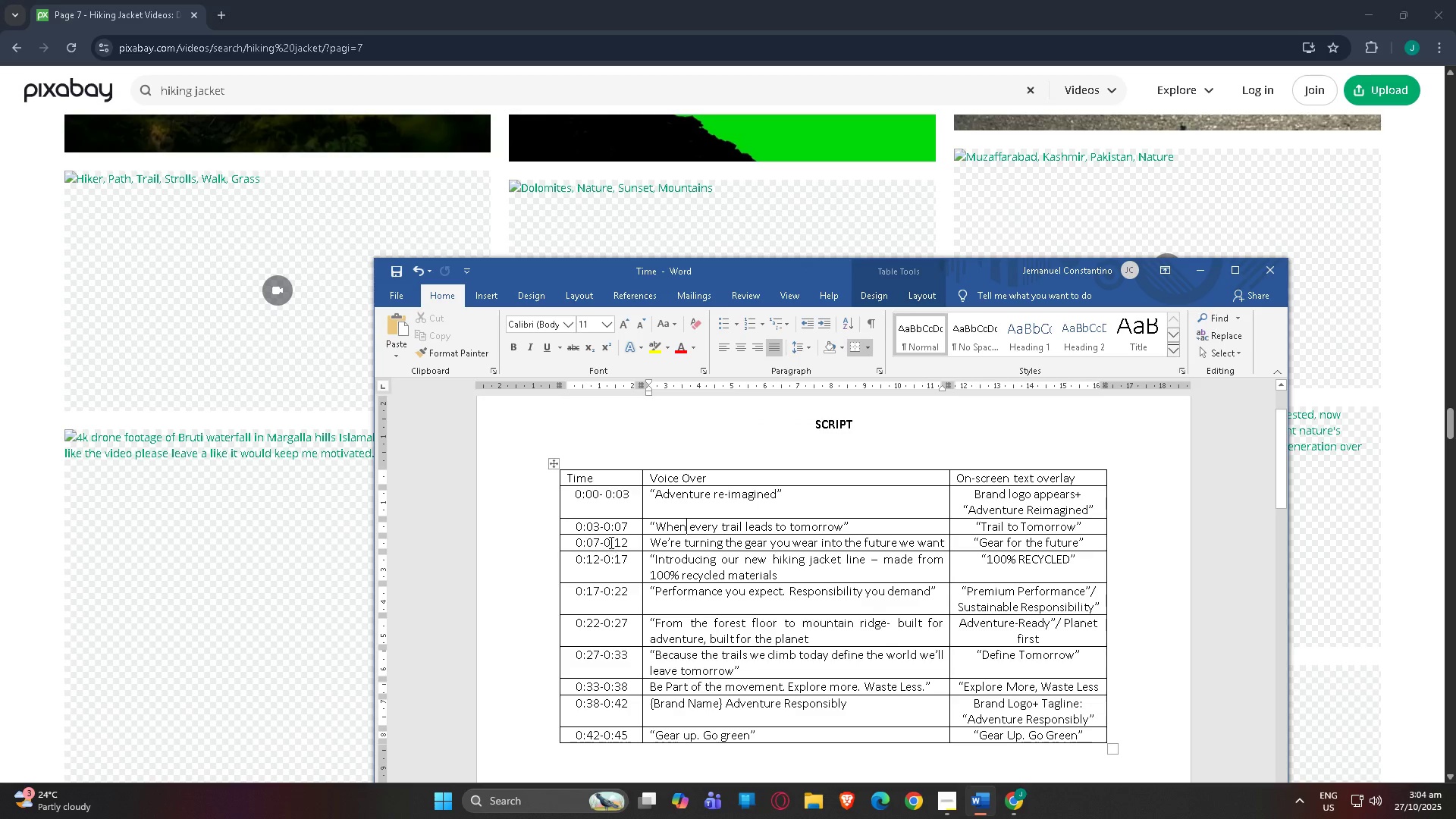 
left_click([610, 542])
 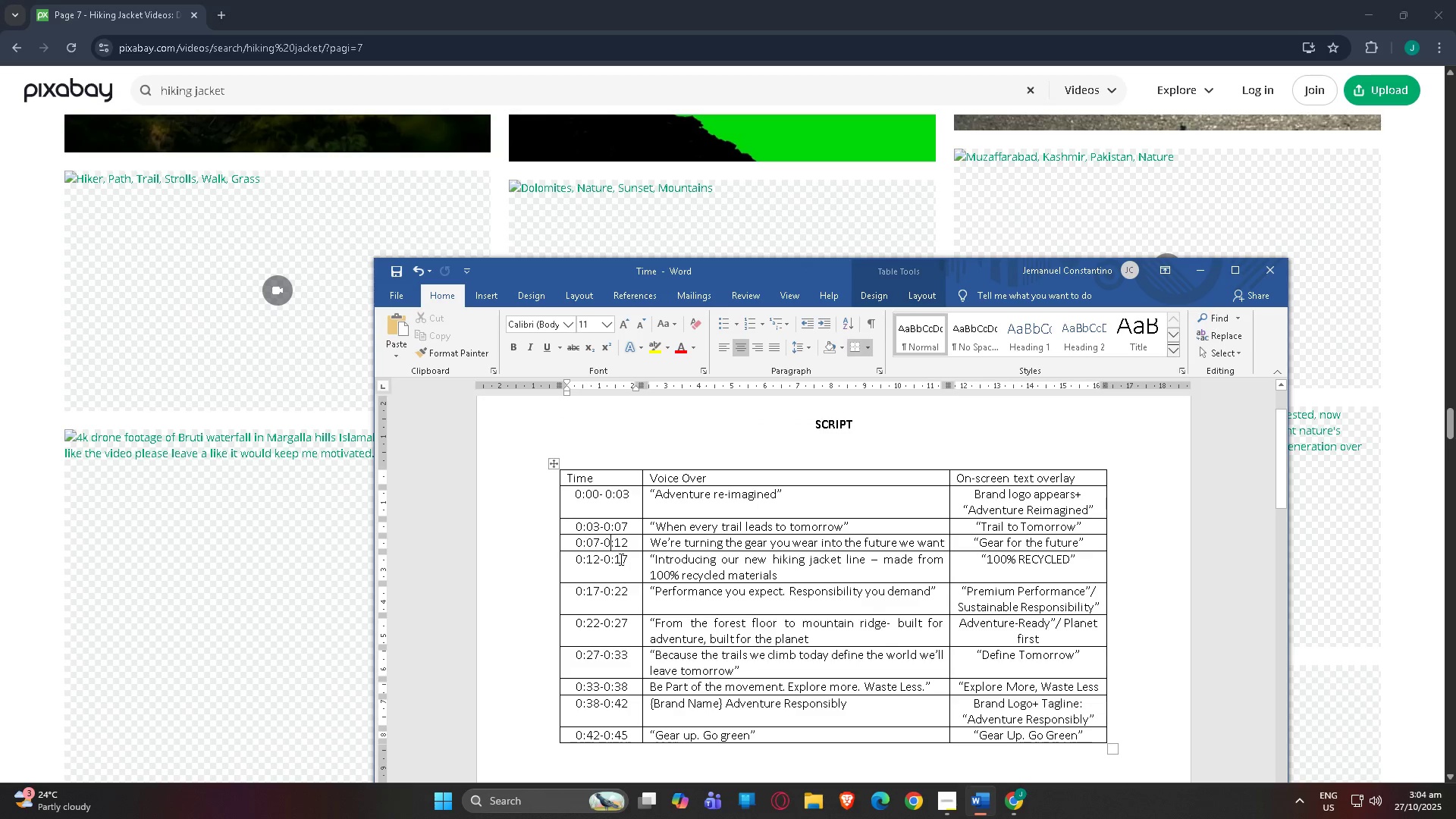 
left_click([620, 559])
 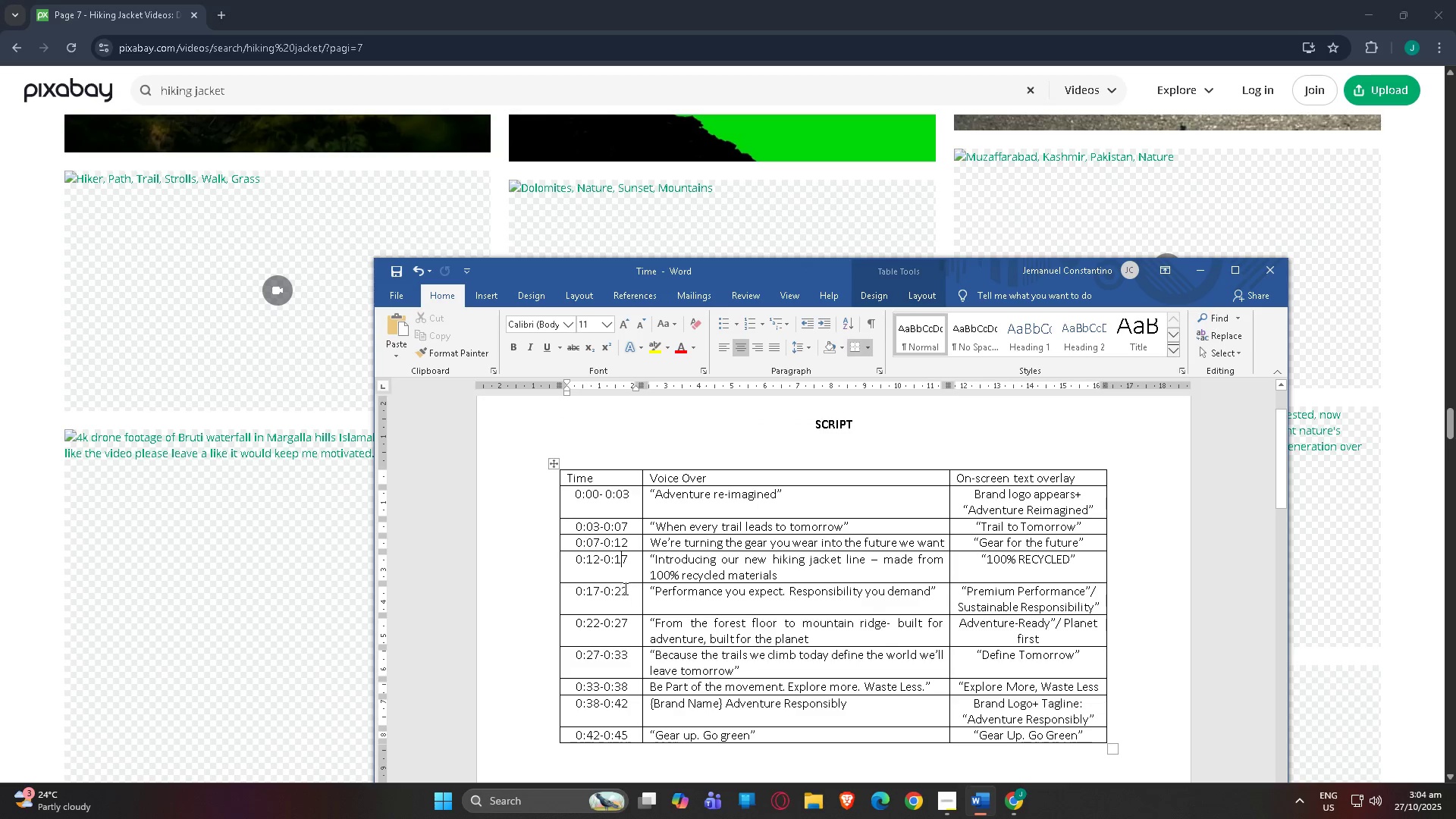 
left_click([624, 588])
 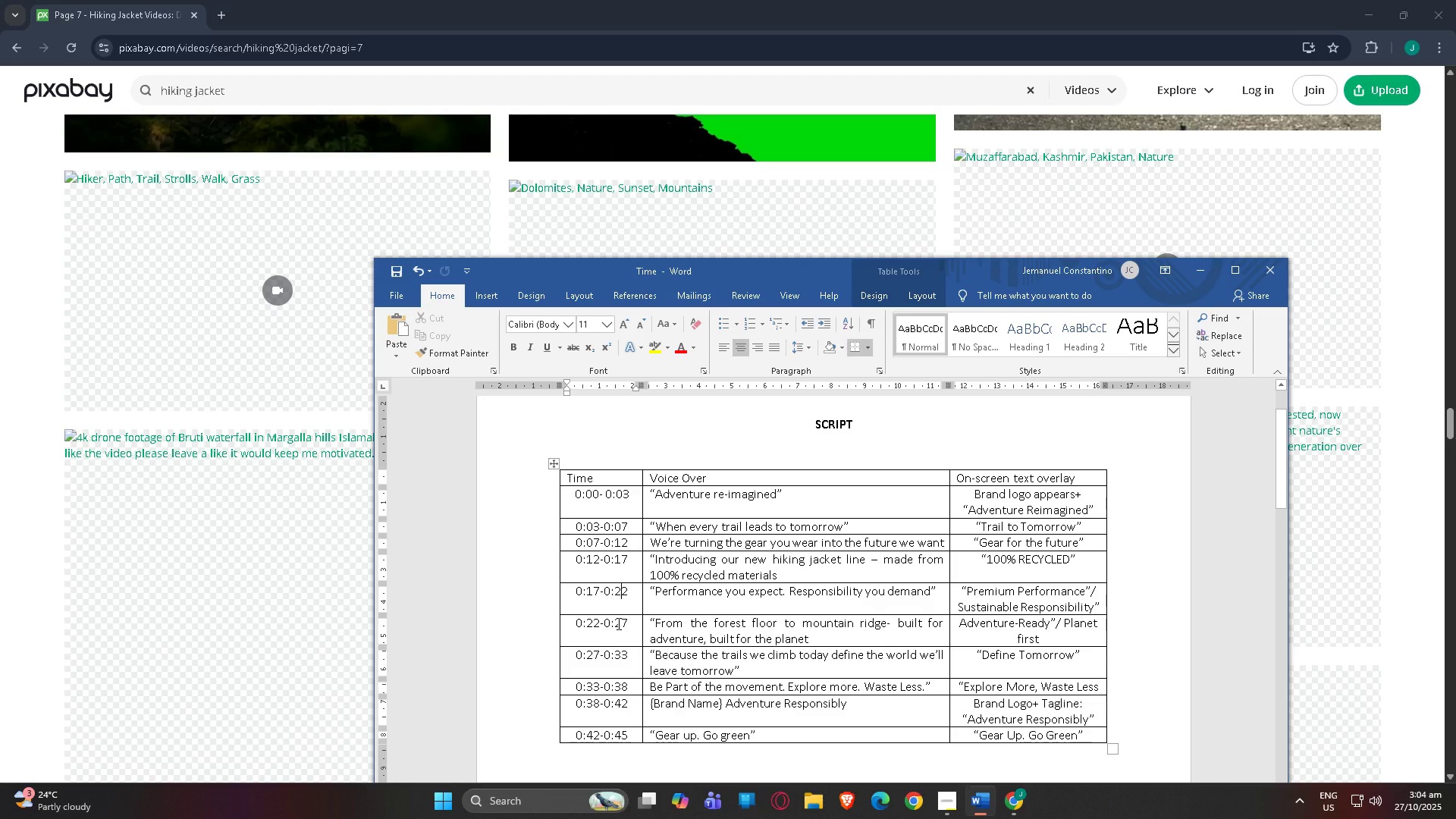 
double_click([617, 623])
 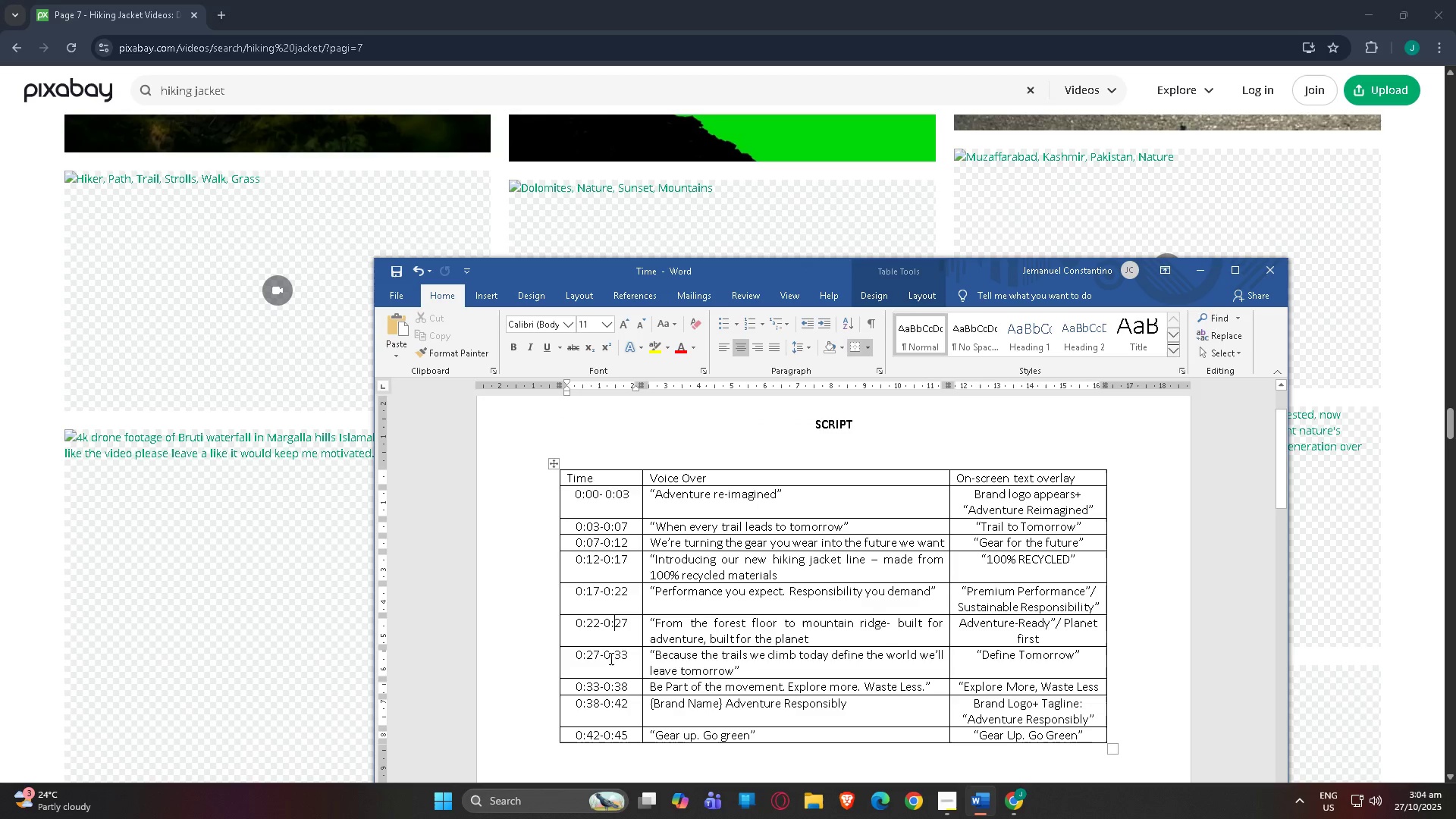 
left_click([610, 658])
 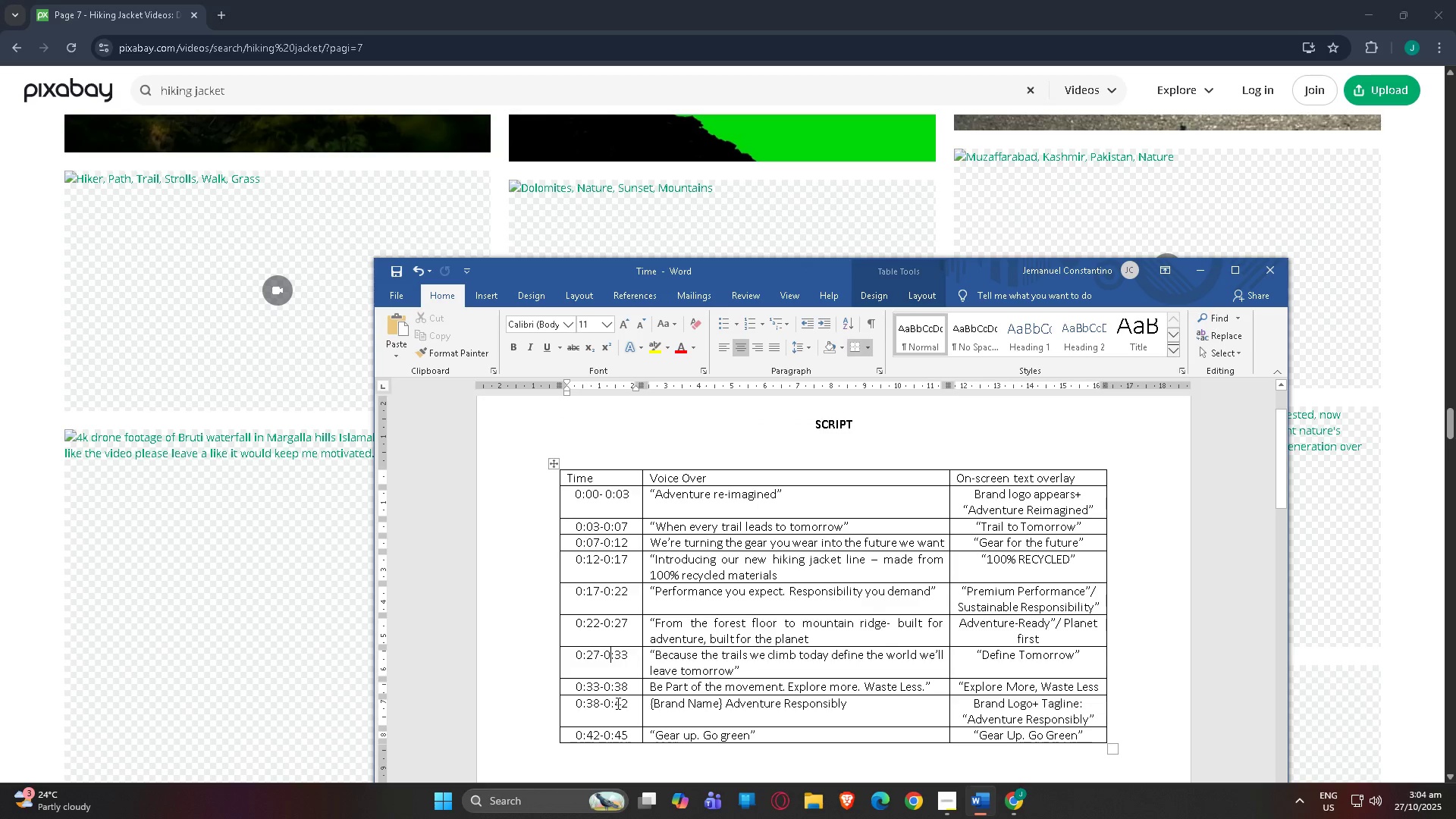 
left_click([617, 705])
 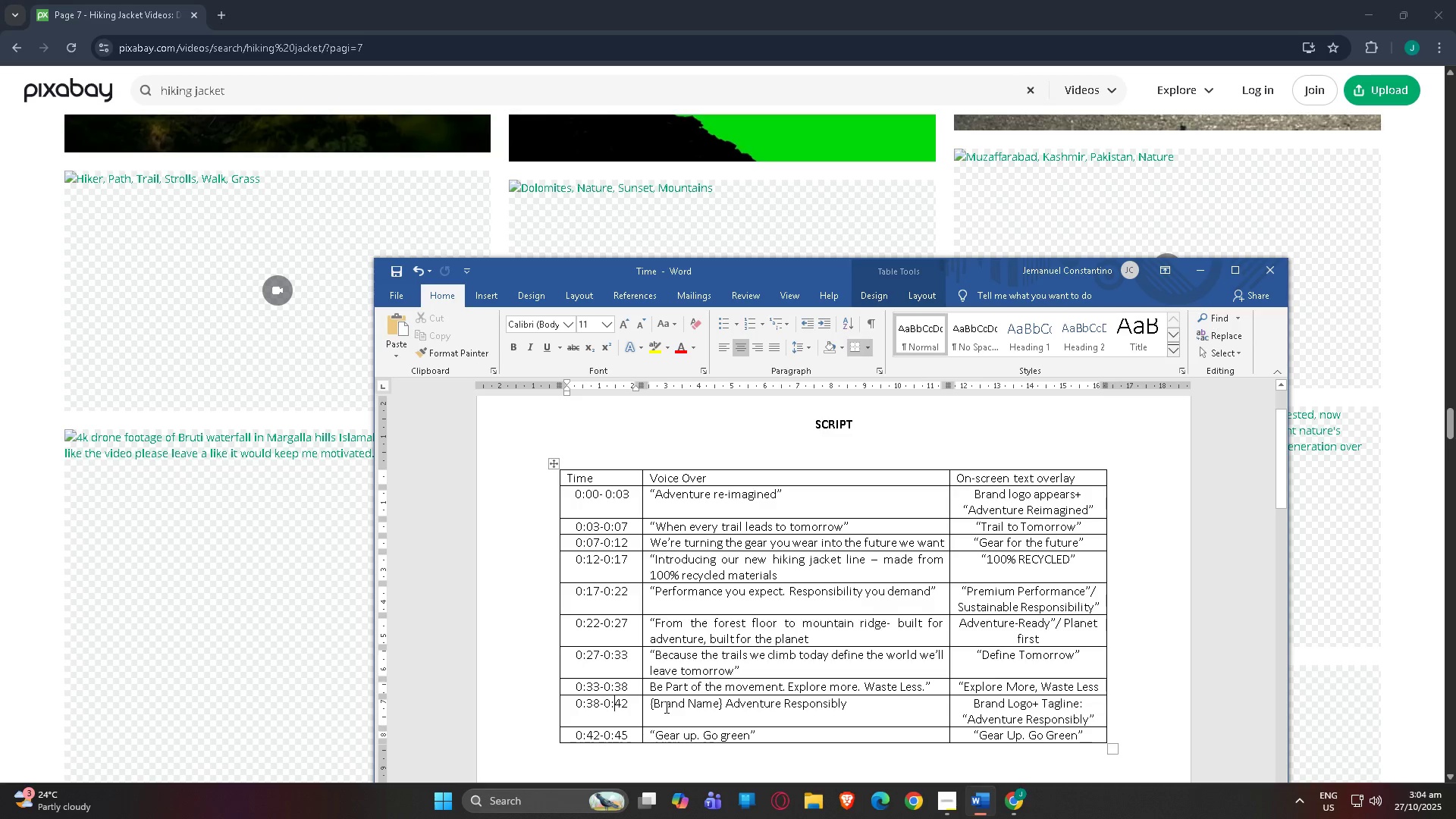 
scroll: coordinate [667, 705], scroll_direction: down, amount: 2.0
 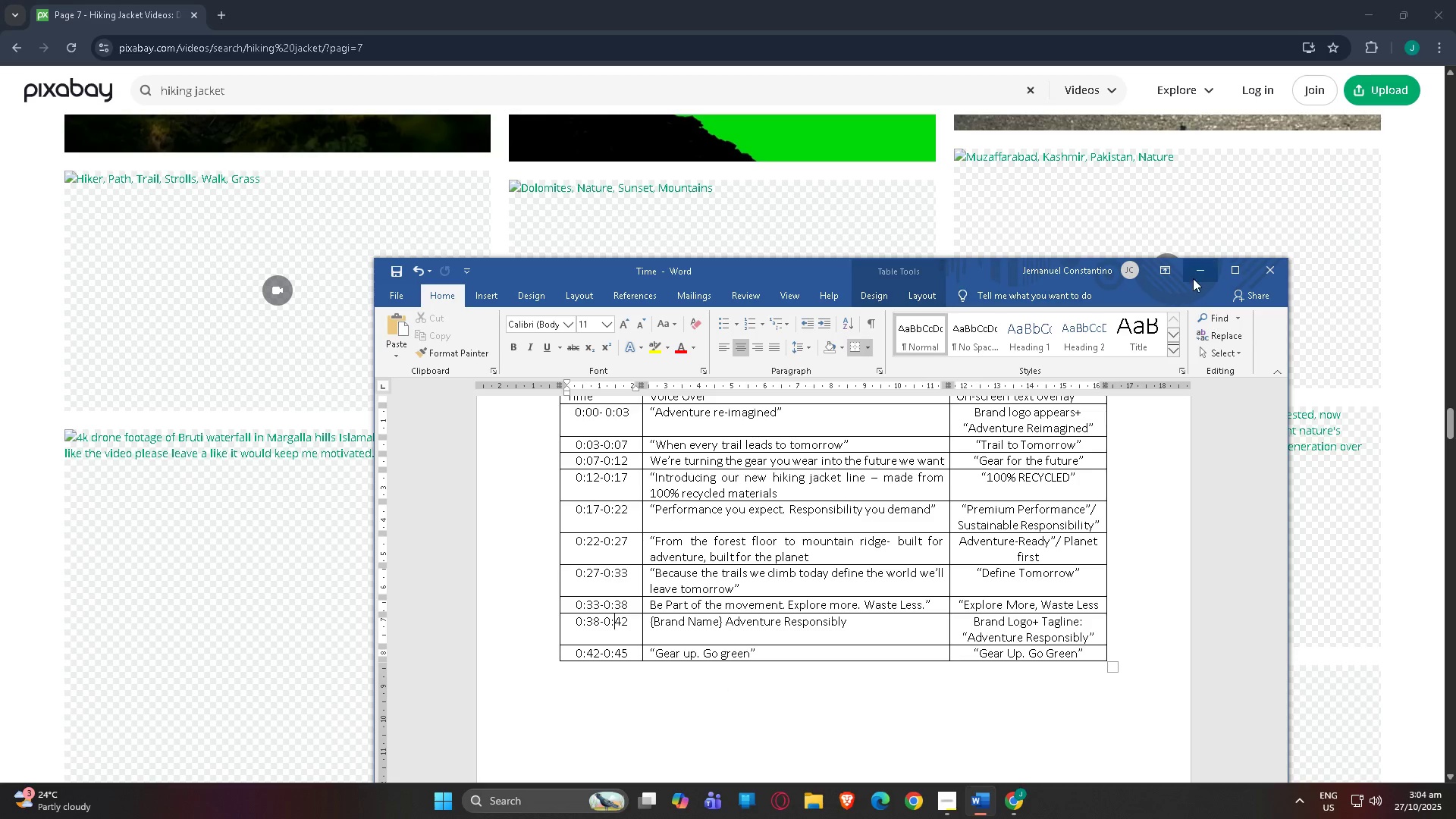 
left_click([1196, 275])
 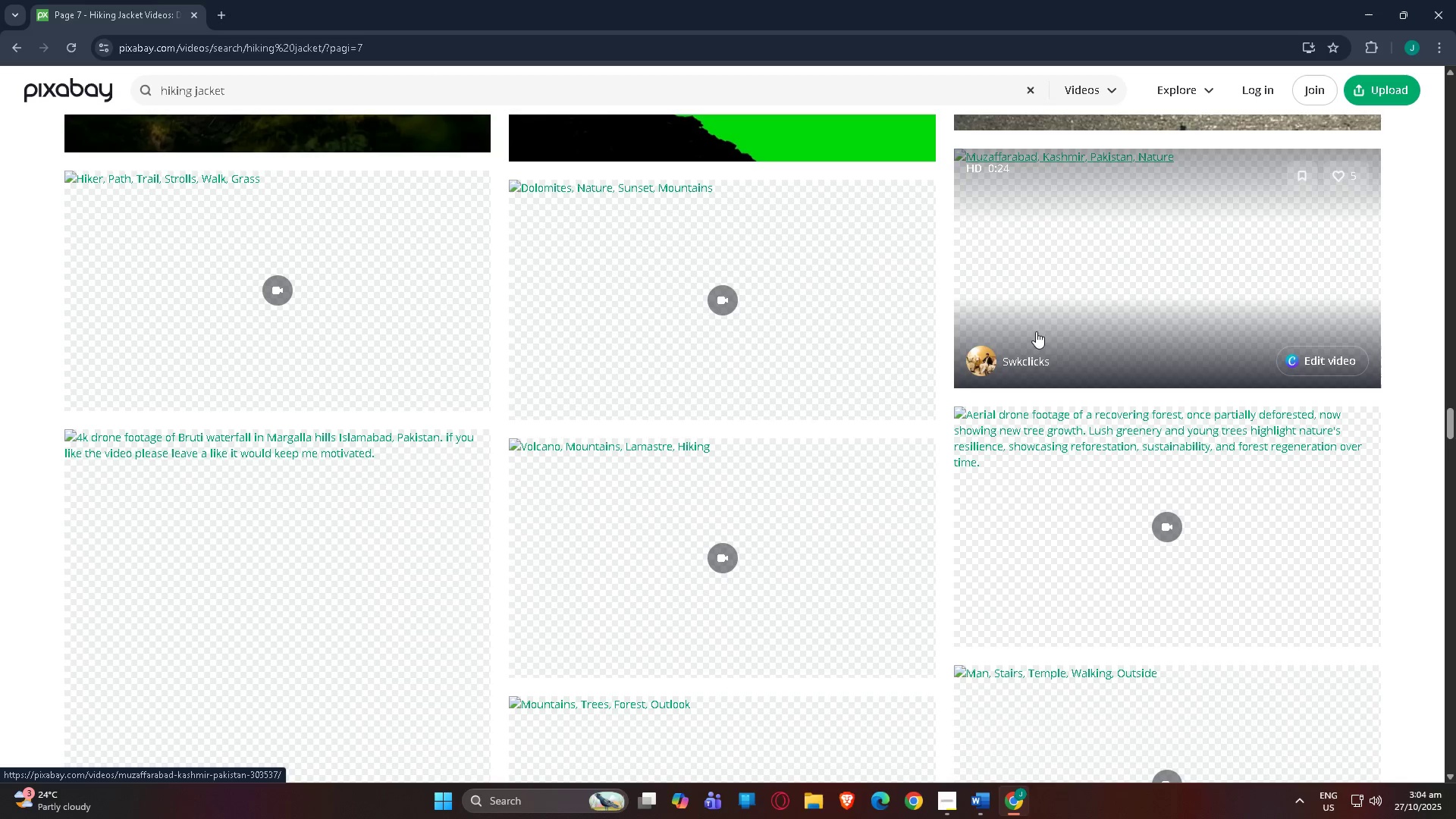 
scroll: coordinate [949, 354], scroll_direction: down, amount: 3.0
 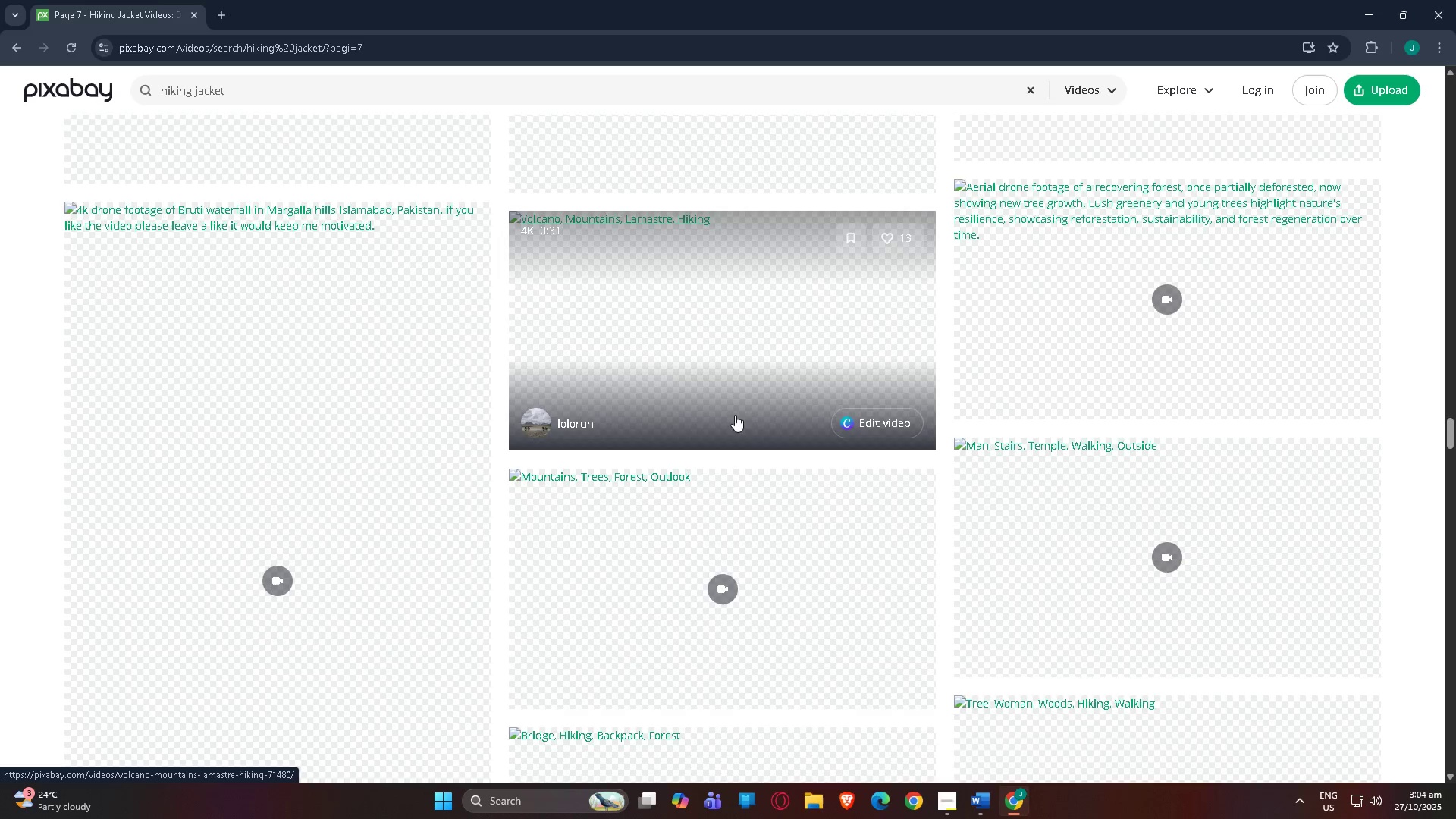 
scroll: coordinate [739, 409], scroll_direction: up, amount: 8.0
 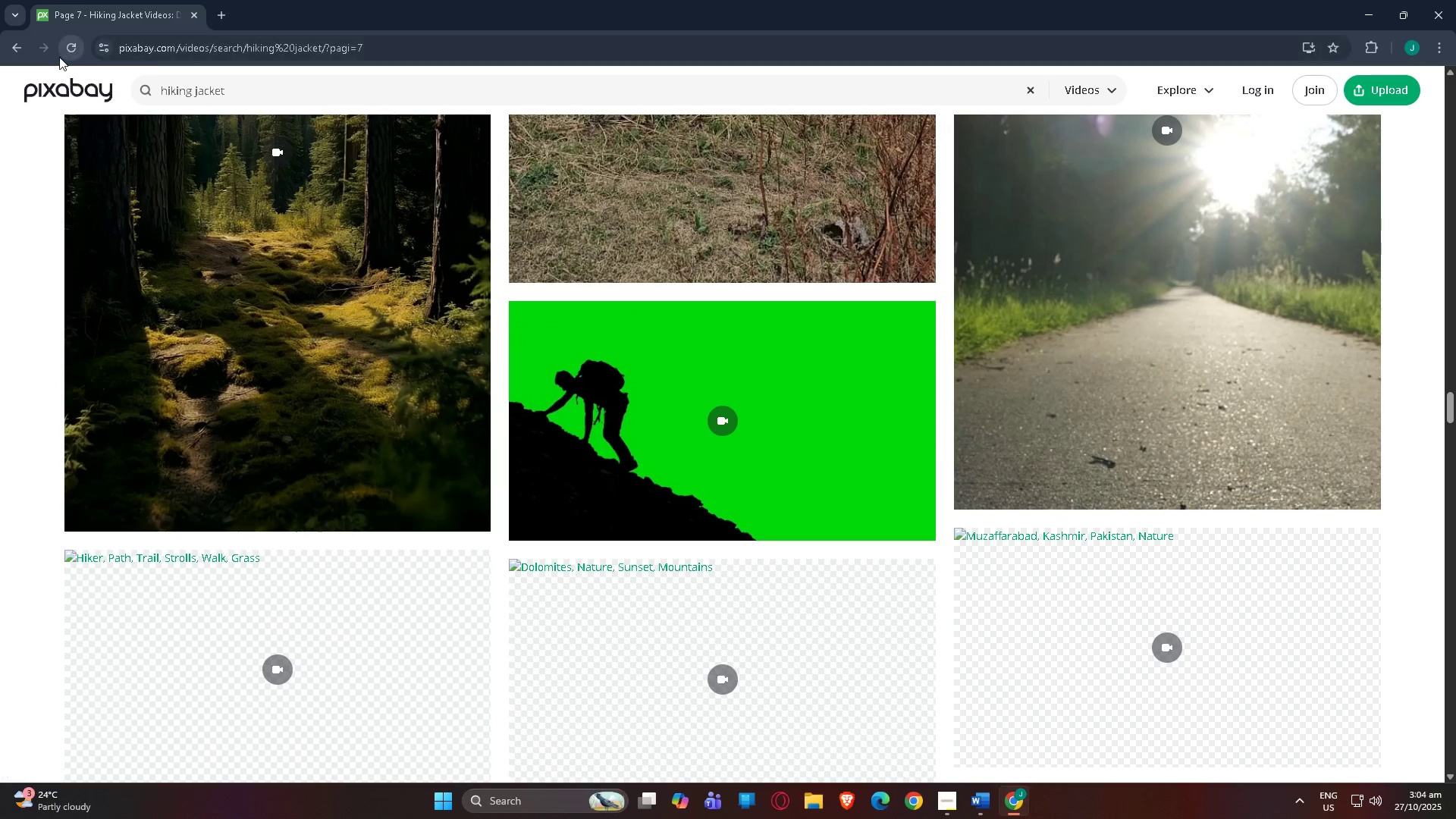 
left_click([59, 57])
 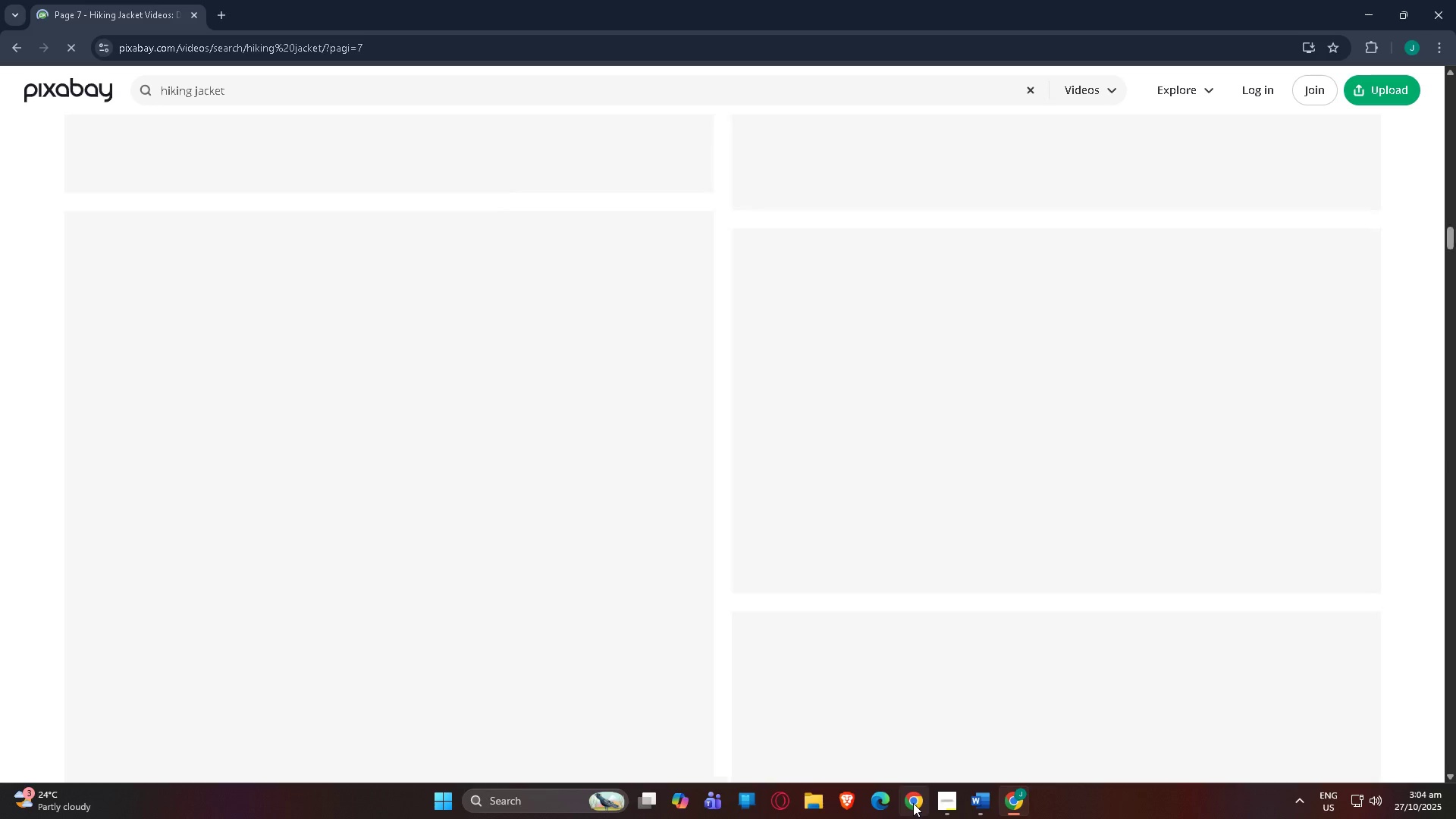 
left_click([951, 805])